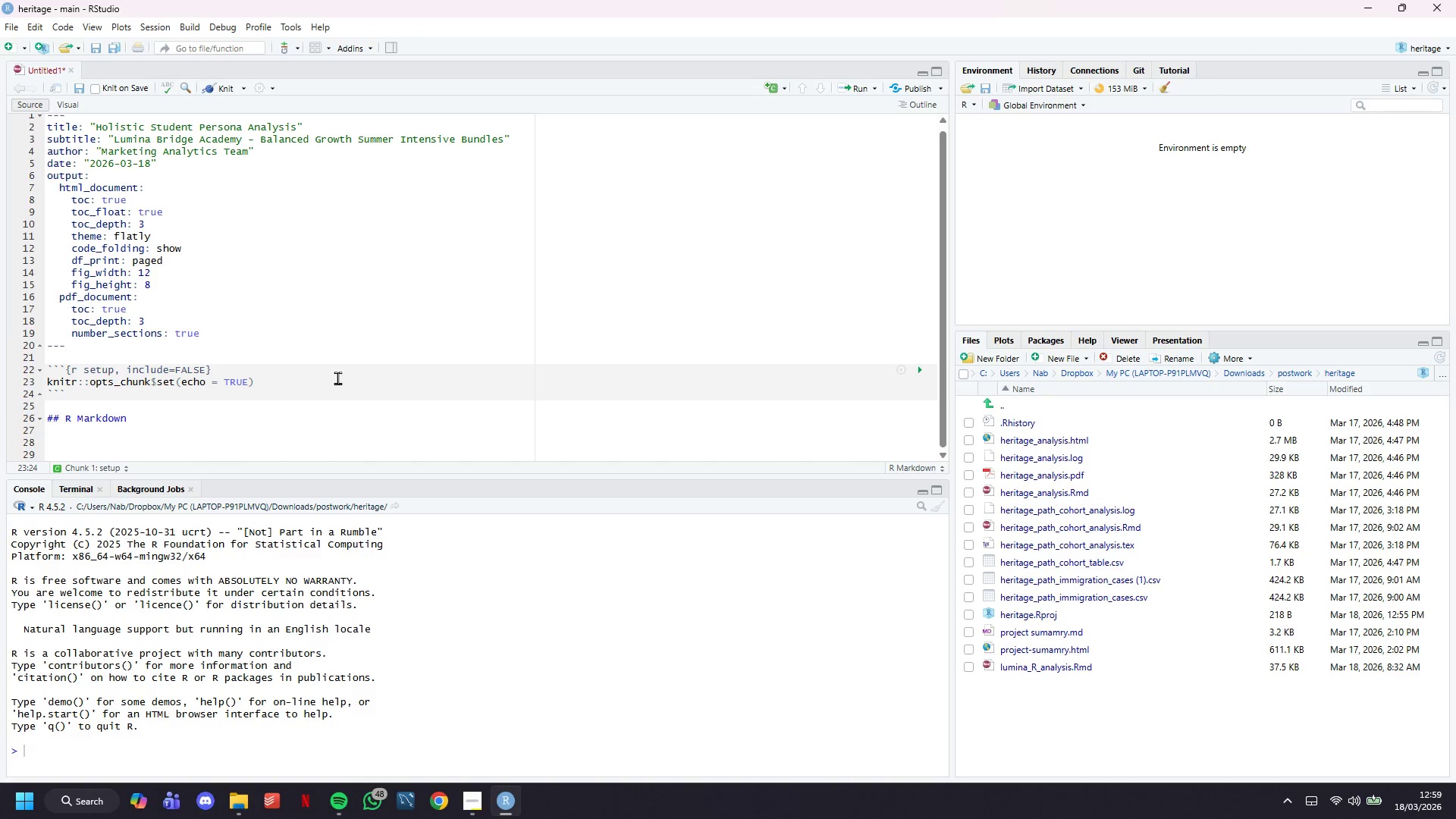 
key(ArrowLeft)
 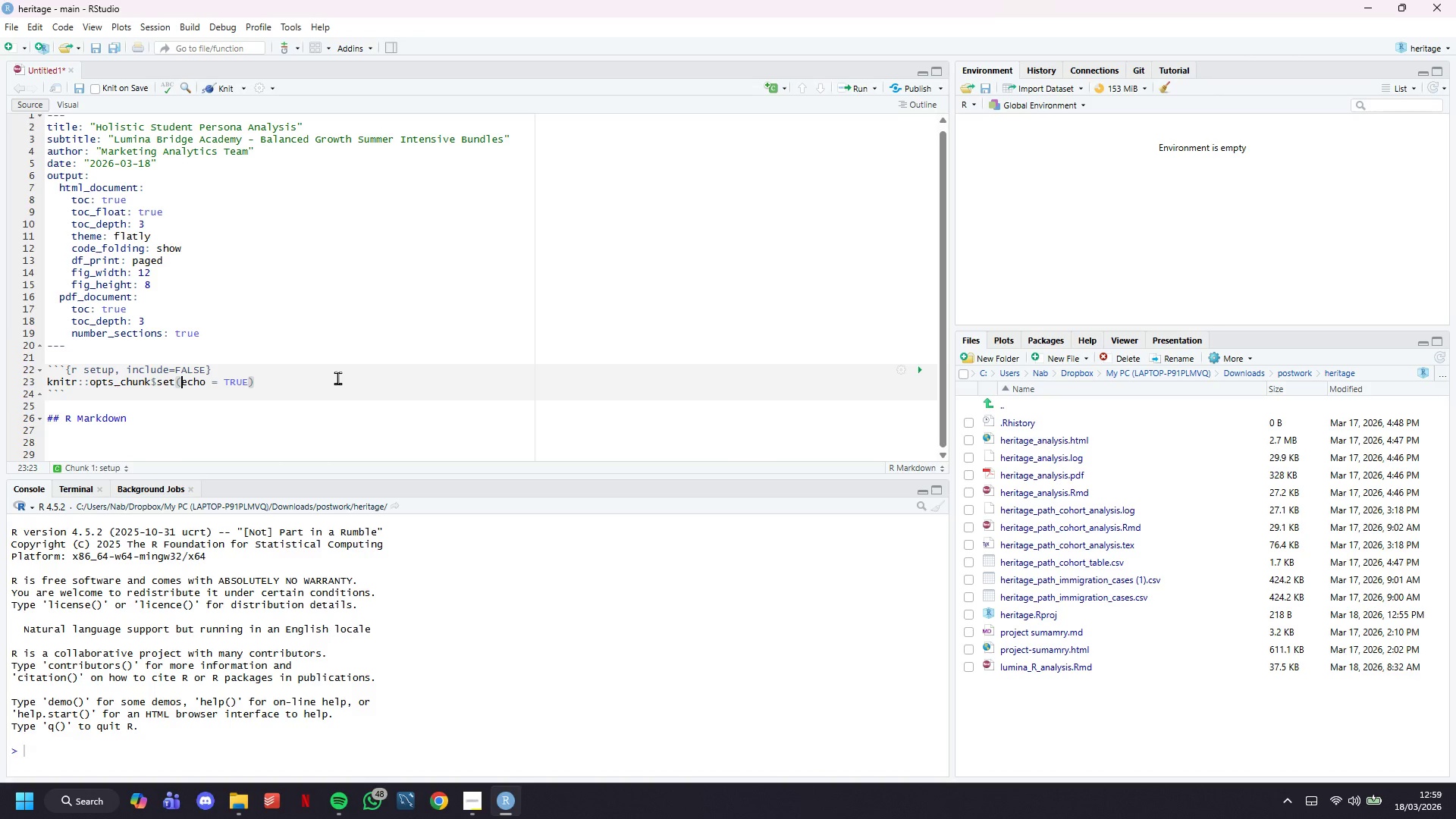 
key(Enter)
 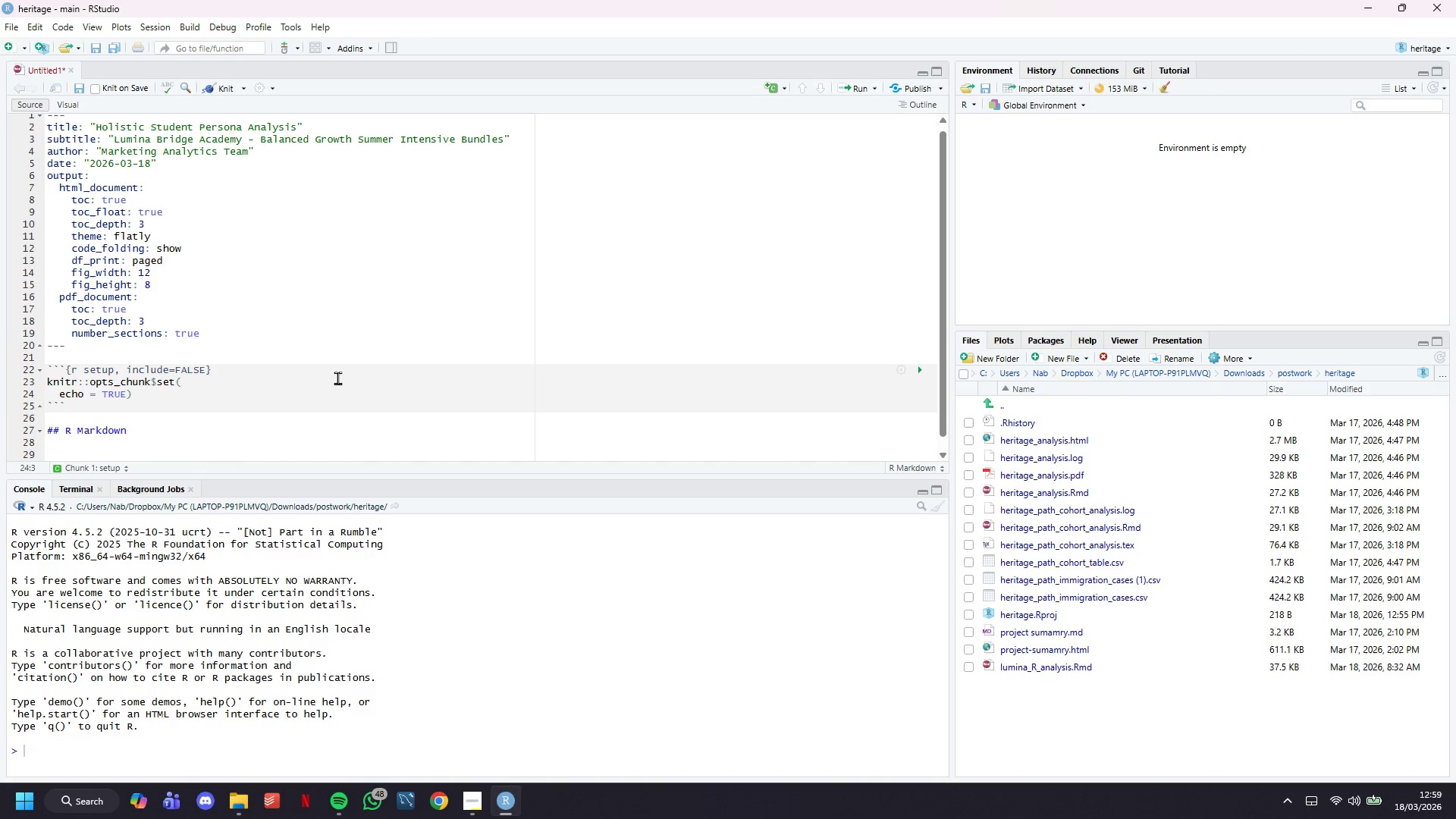 
key(ArrowDown)
 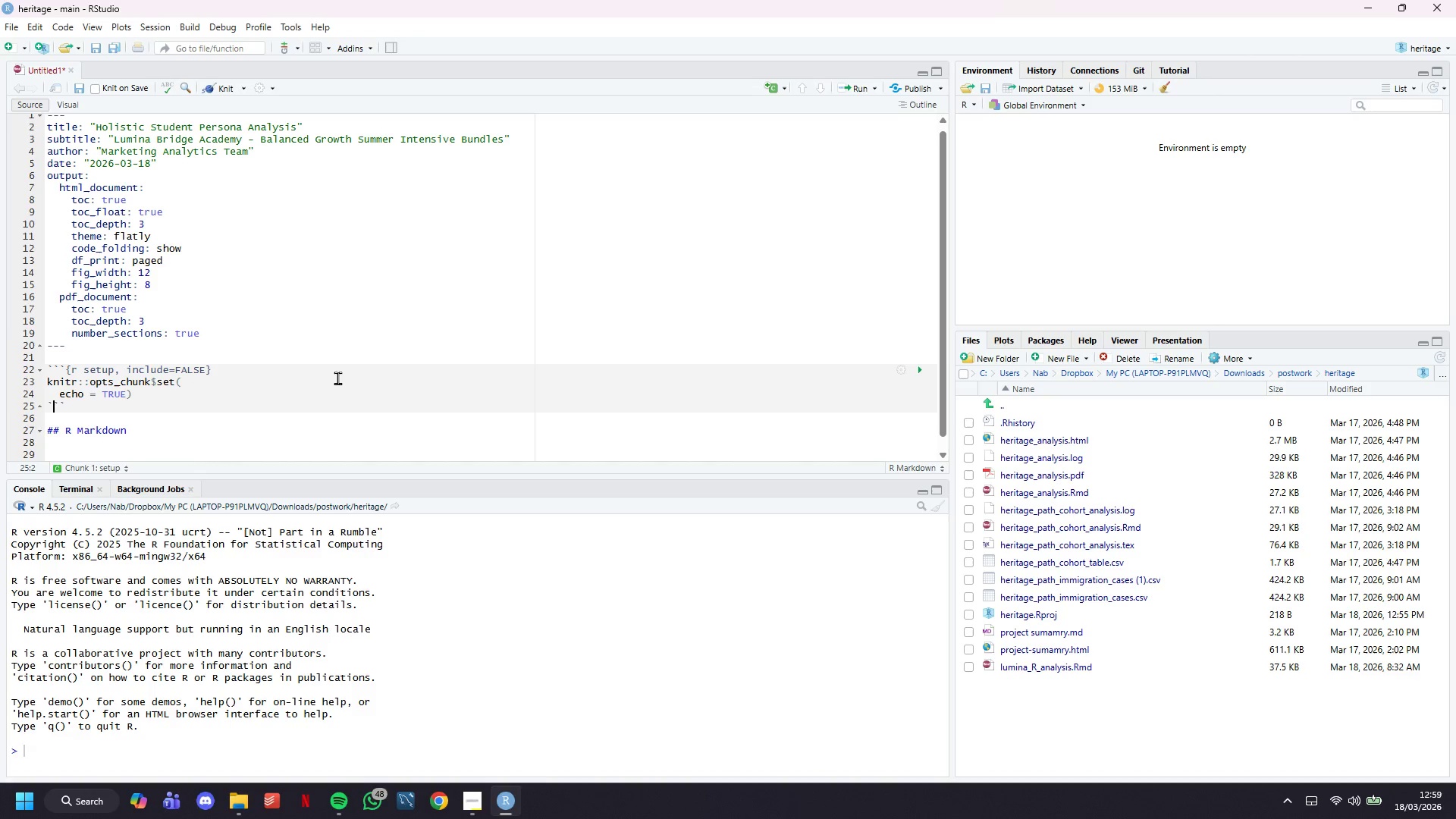 
key(ArrowLeft)
 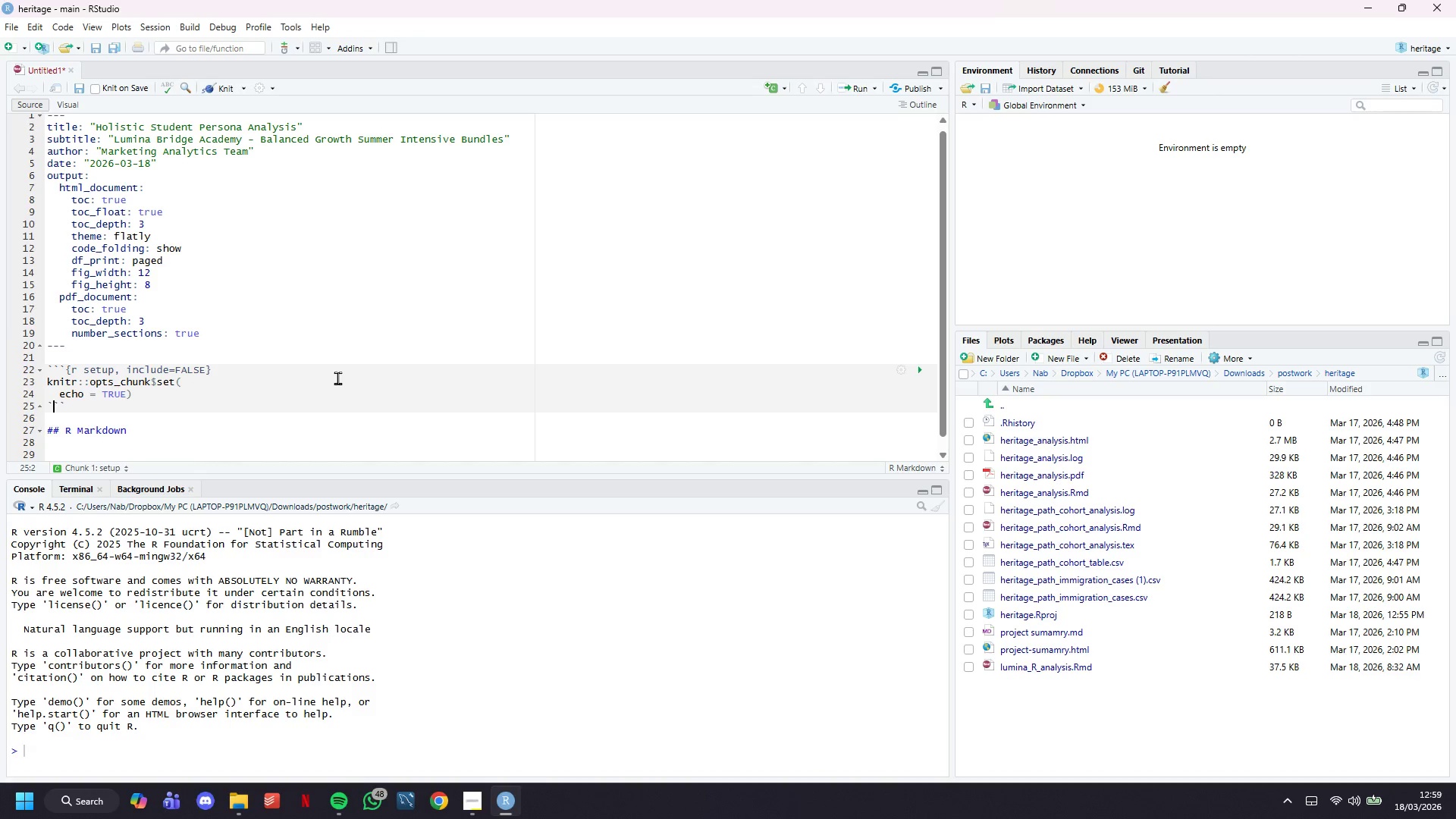 
key(ArrowLeft)
 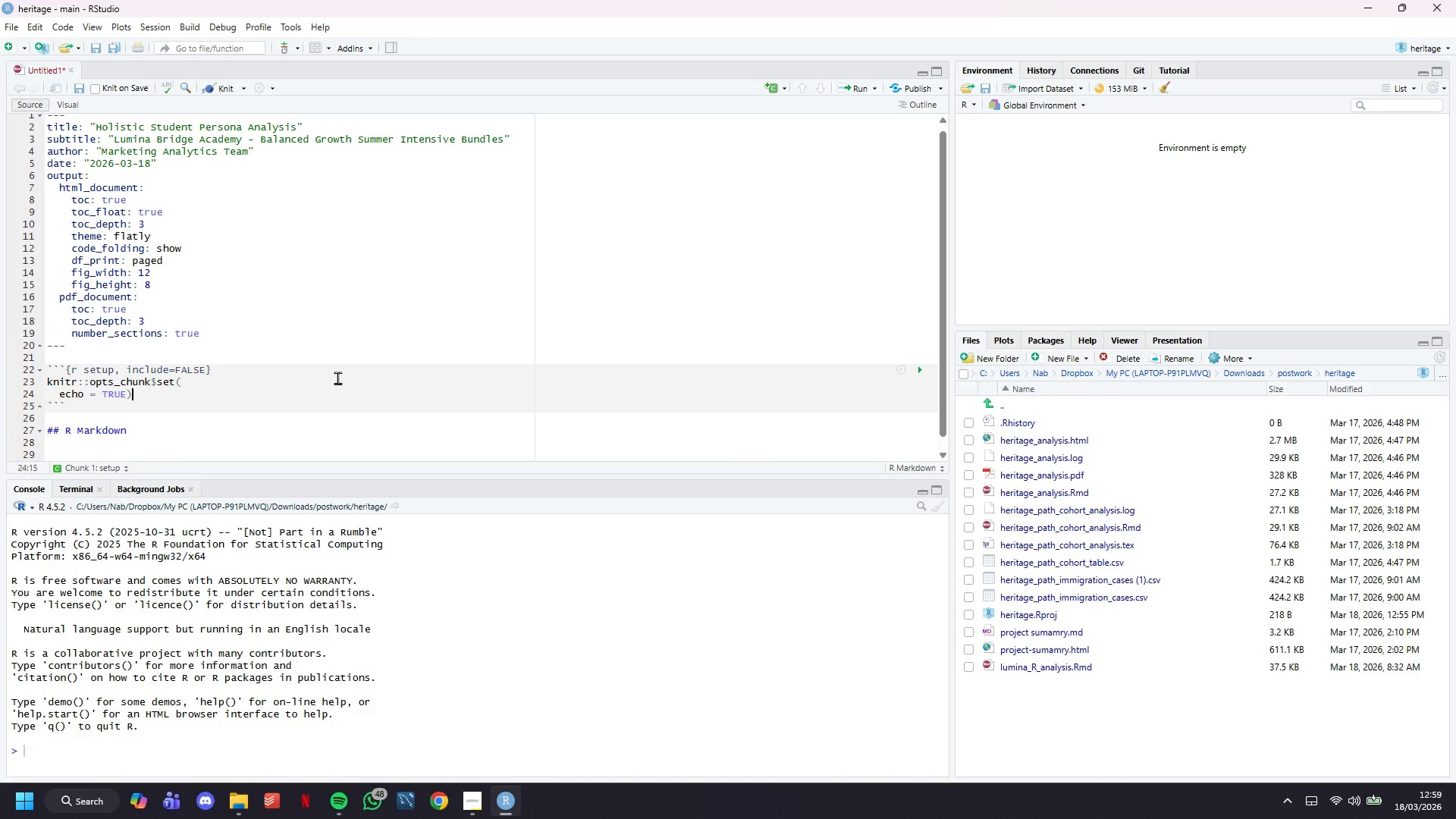 
key(ArrowLeft)
 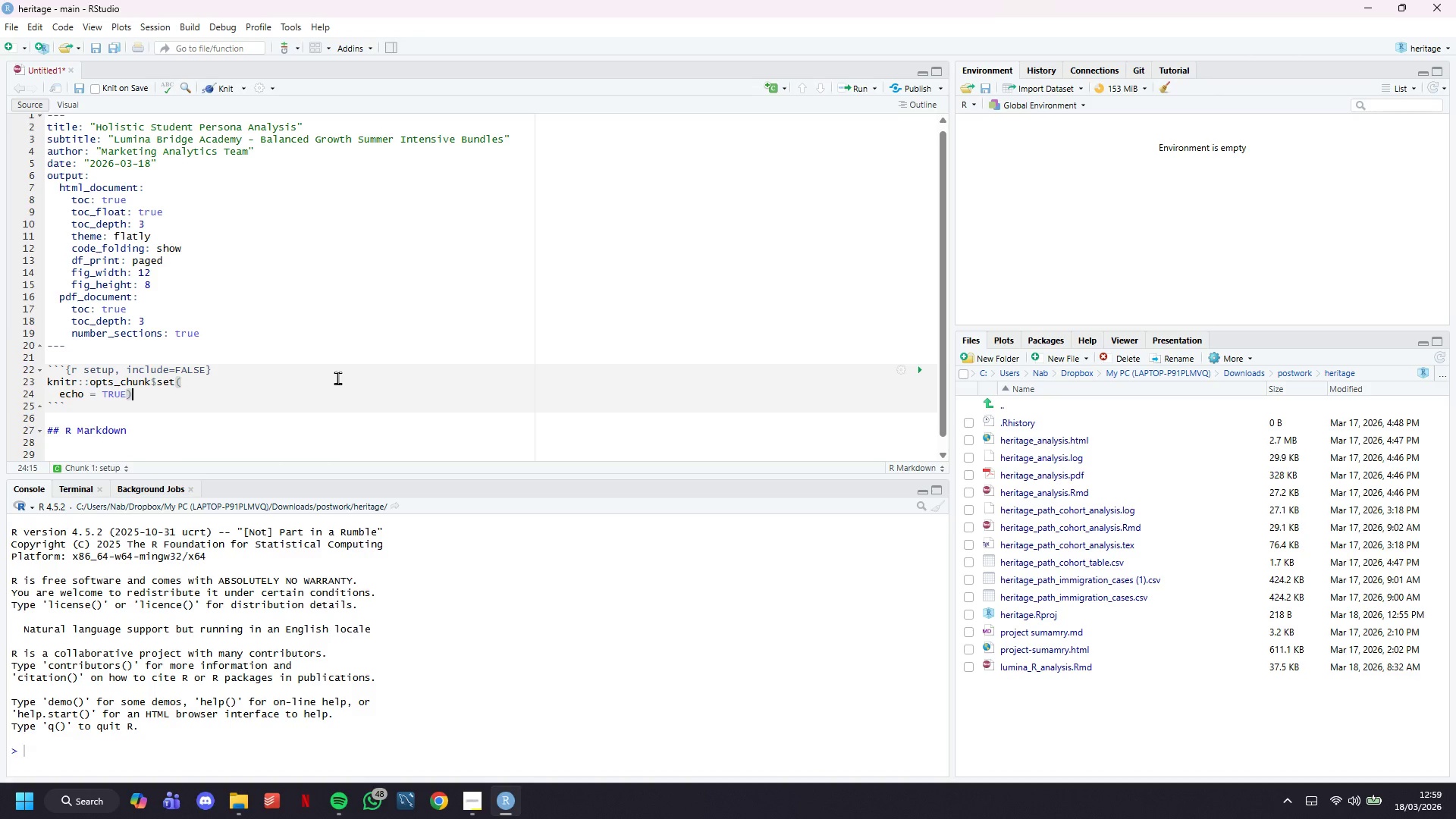 
key(ArrowLeft)
 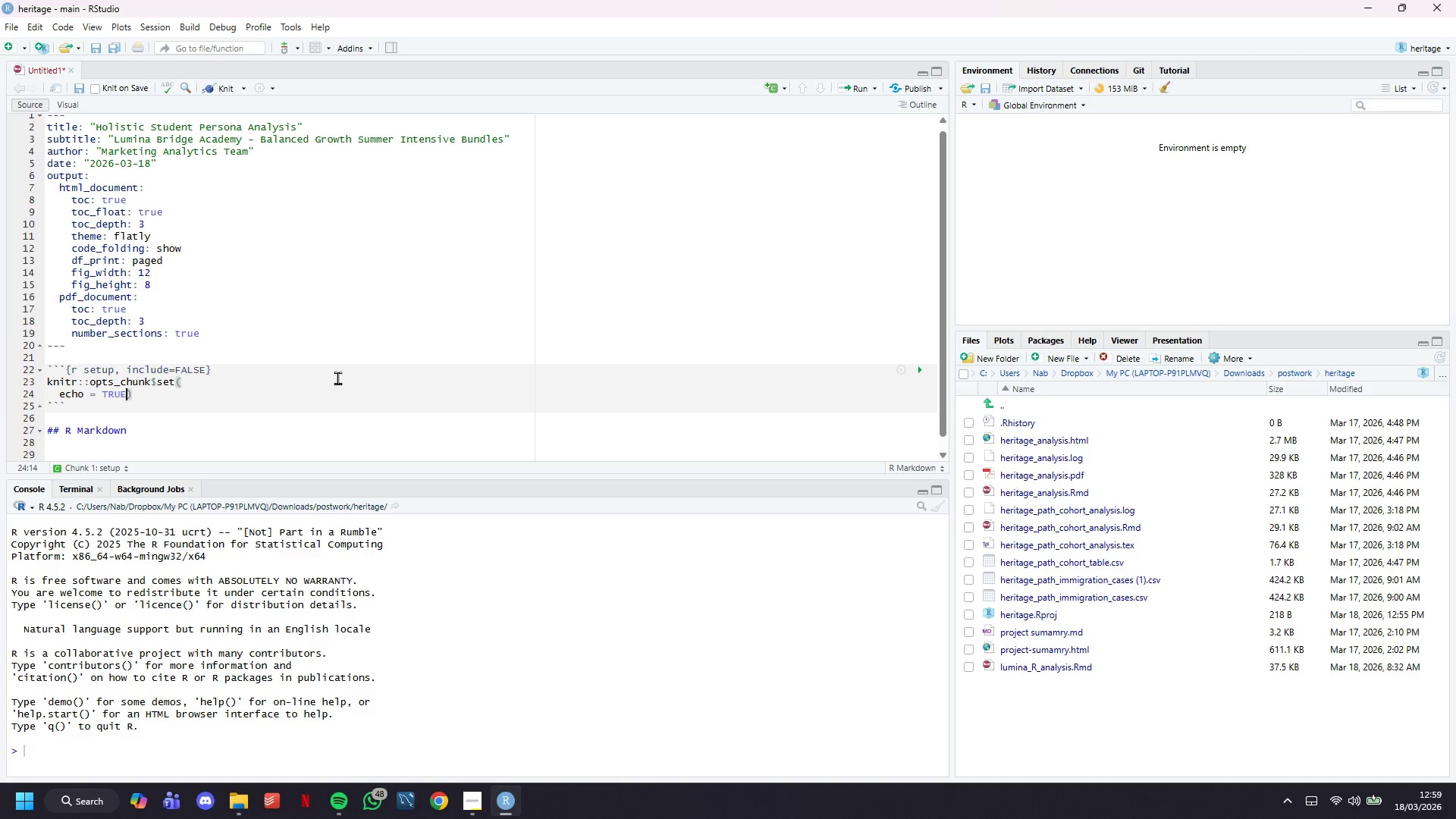 
key(Comma)
 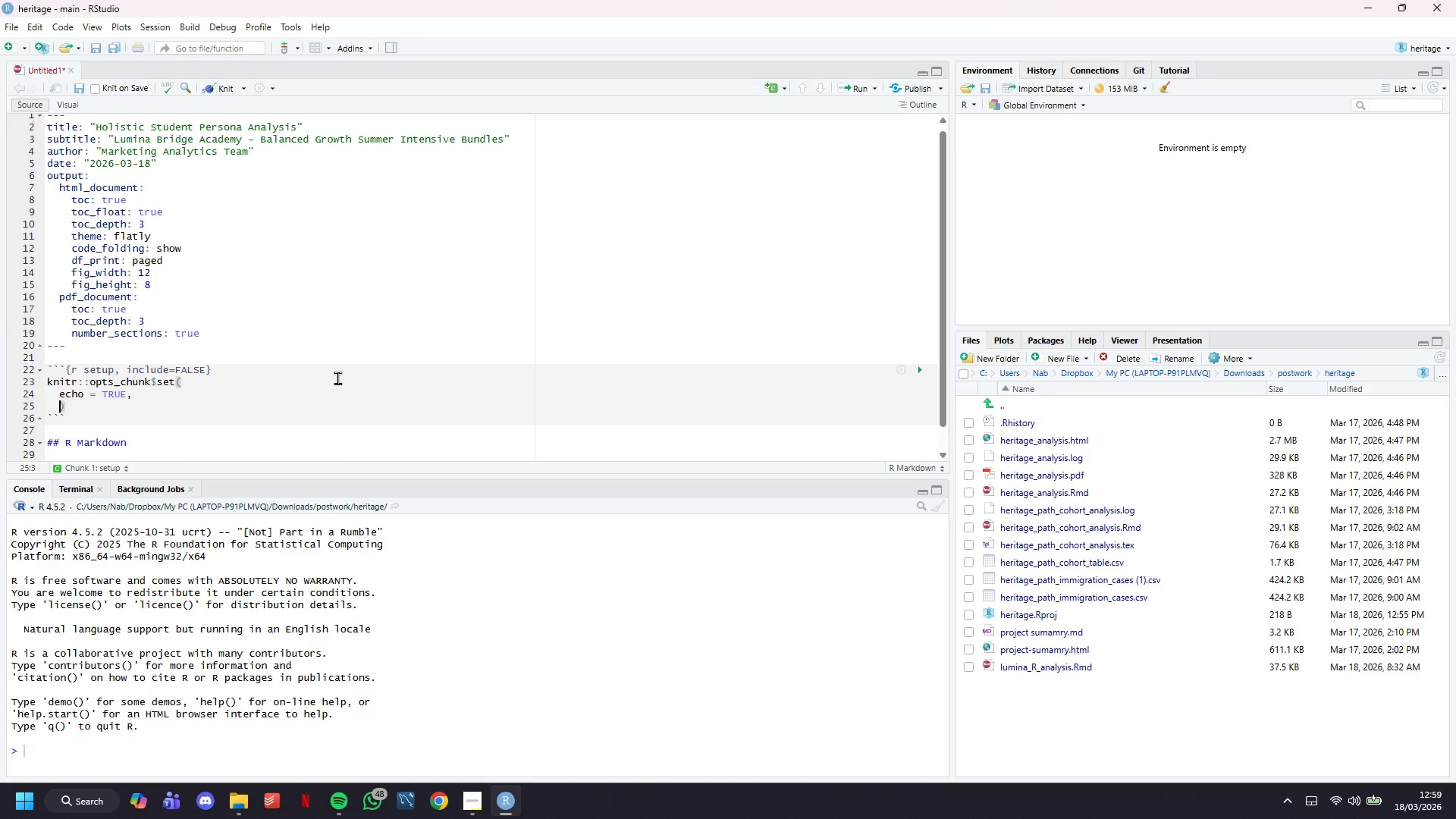 
key(Enter)
 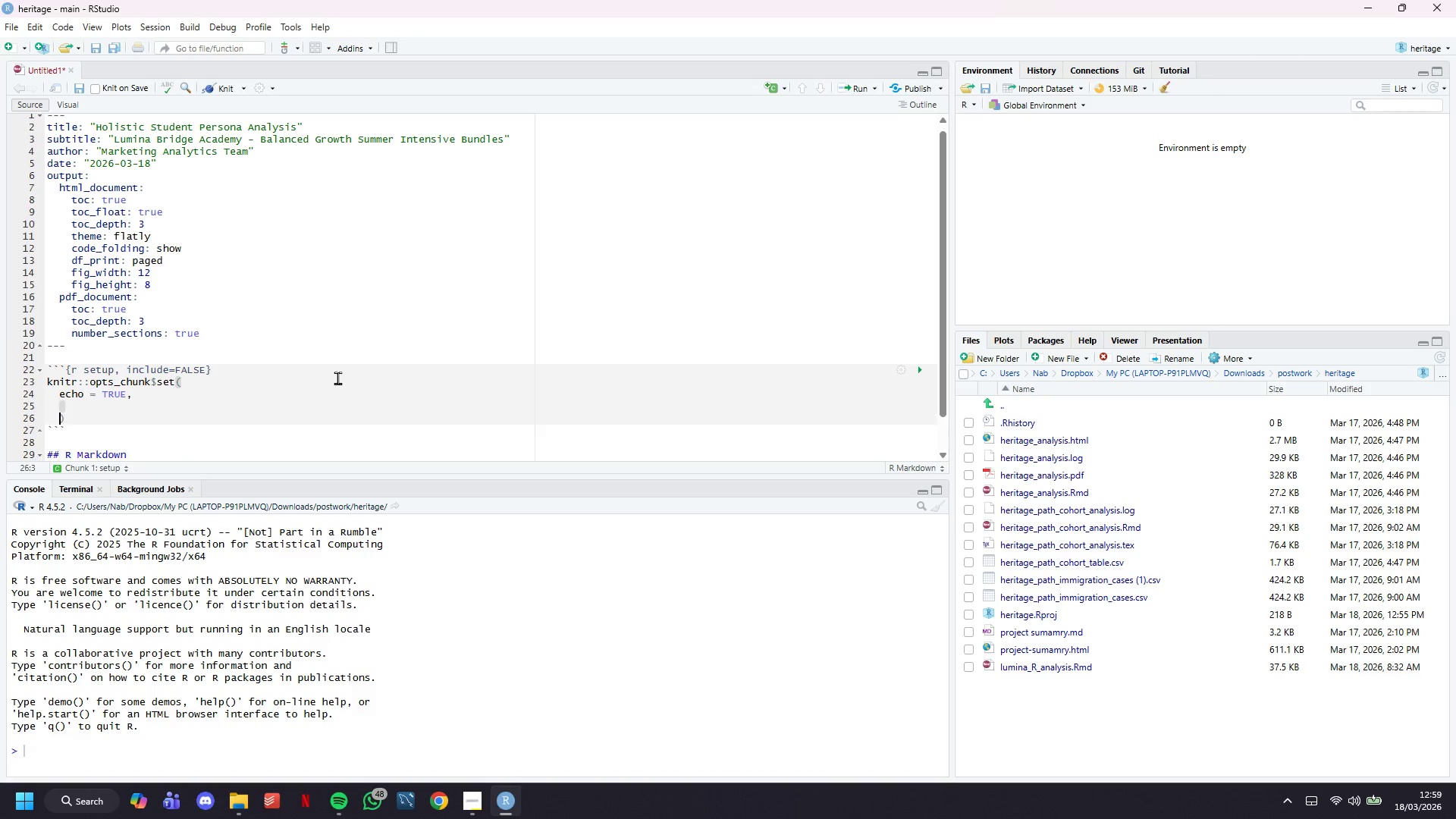 
key(Enter)
 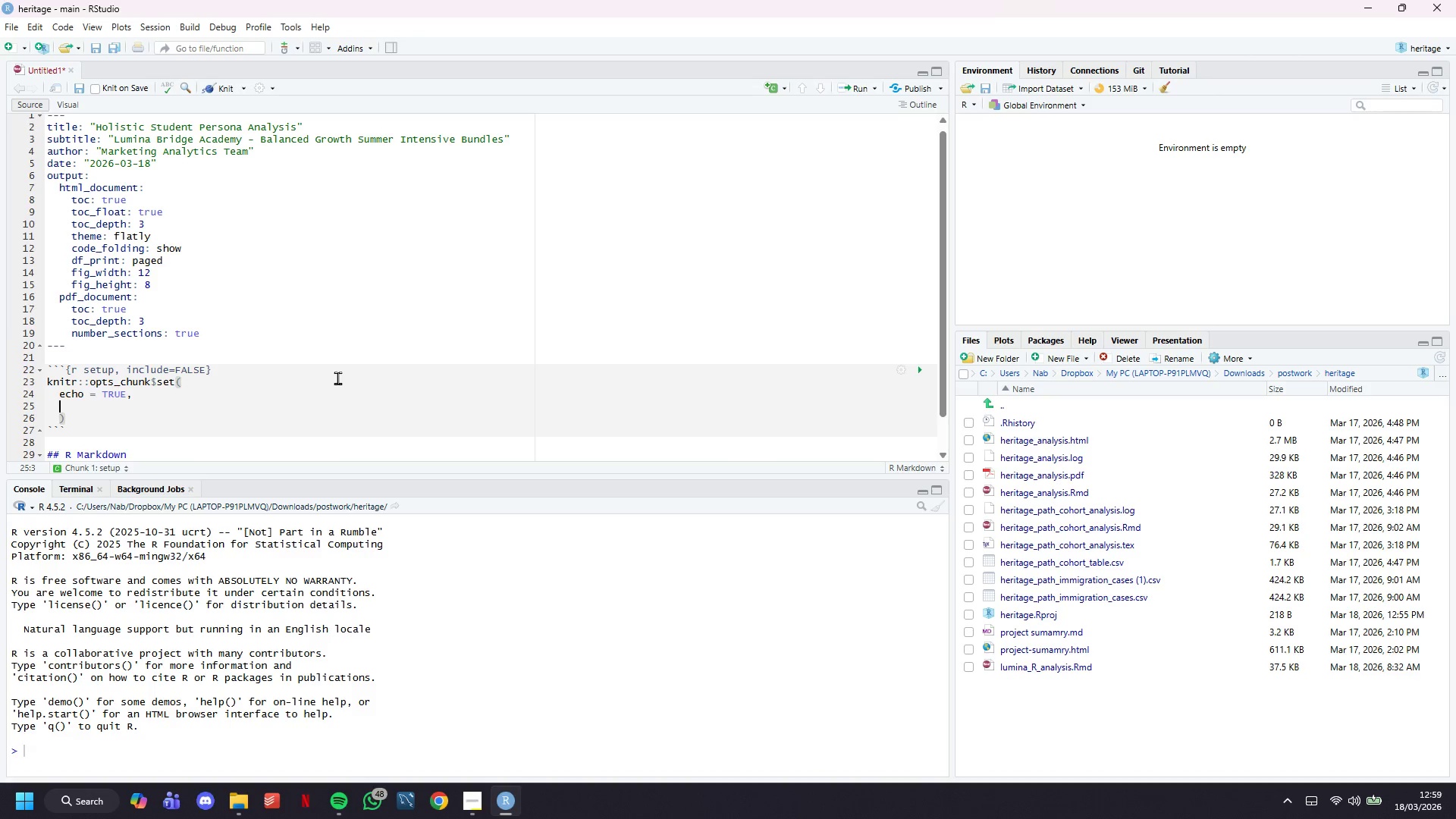 
key(ArrowUp)
 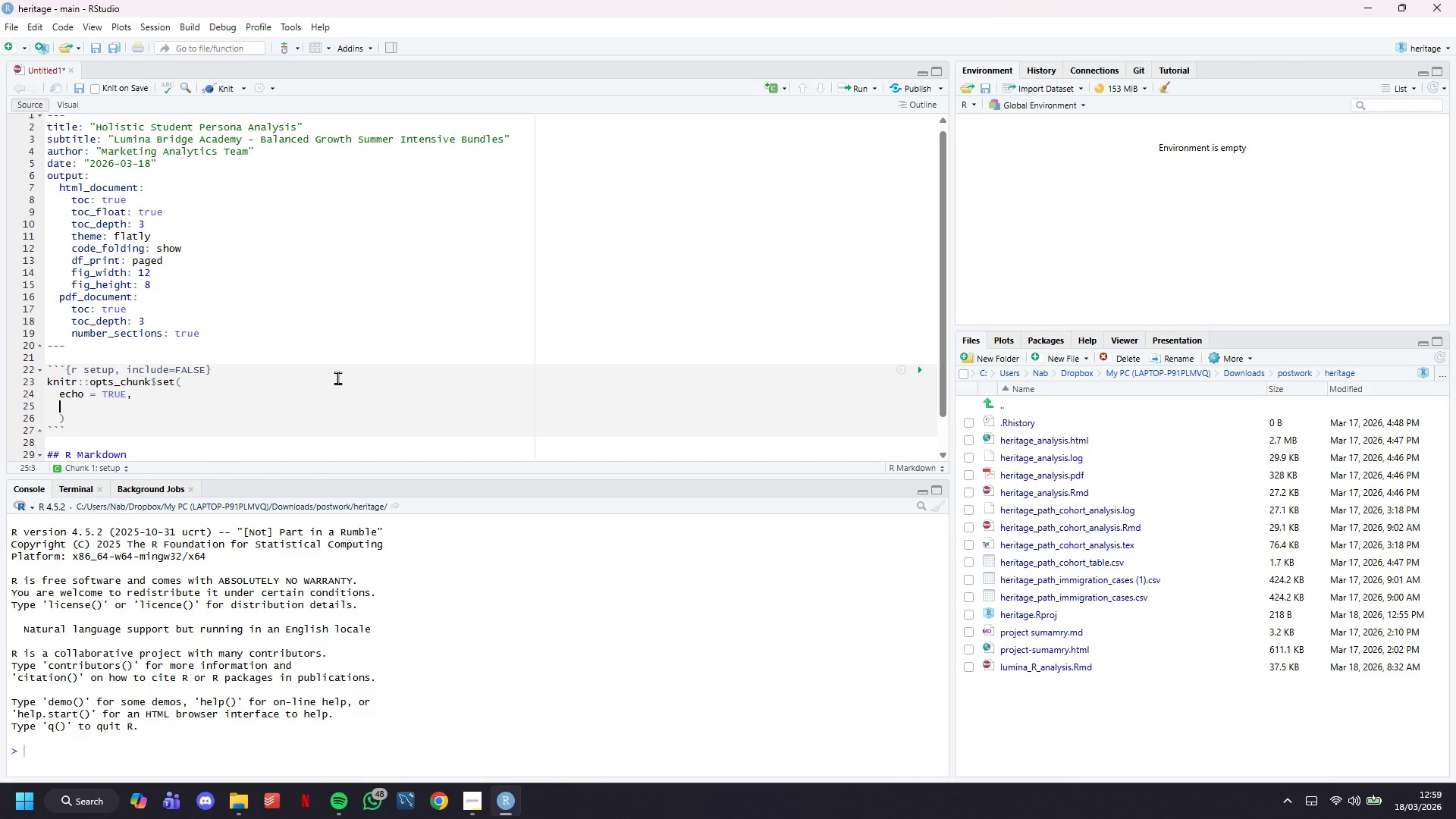 
type(mees)
key(Backspace)
key(Backspace)
type(e)
key(Backspace)
type(ssage = FALSE,)
 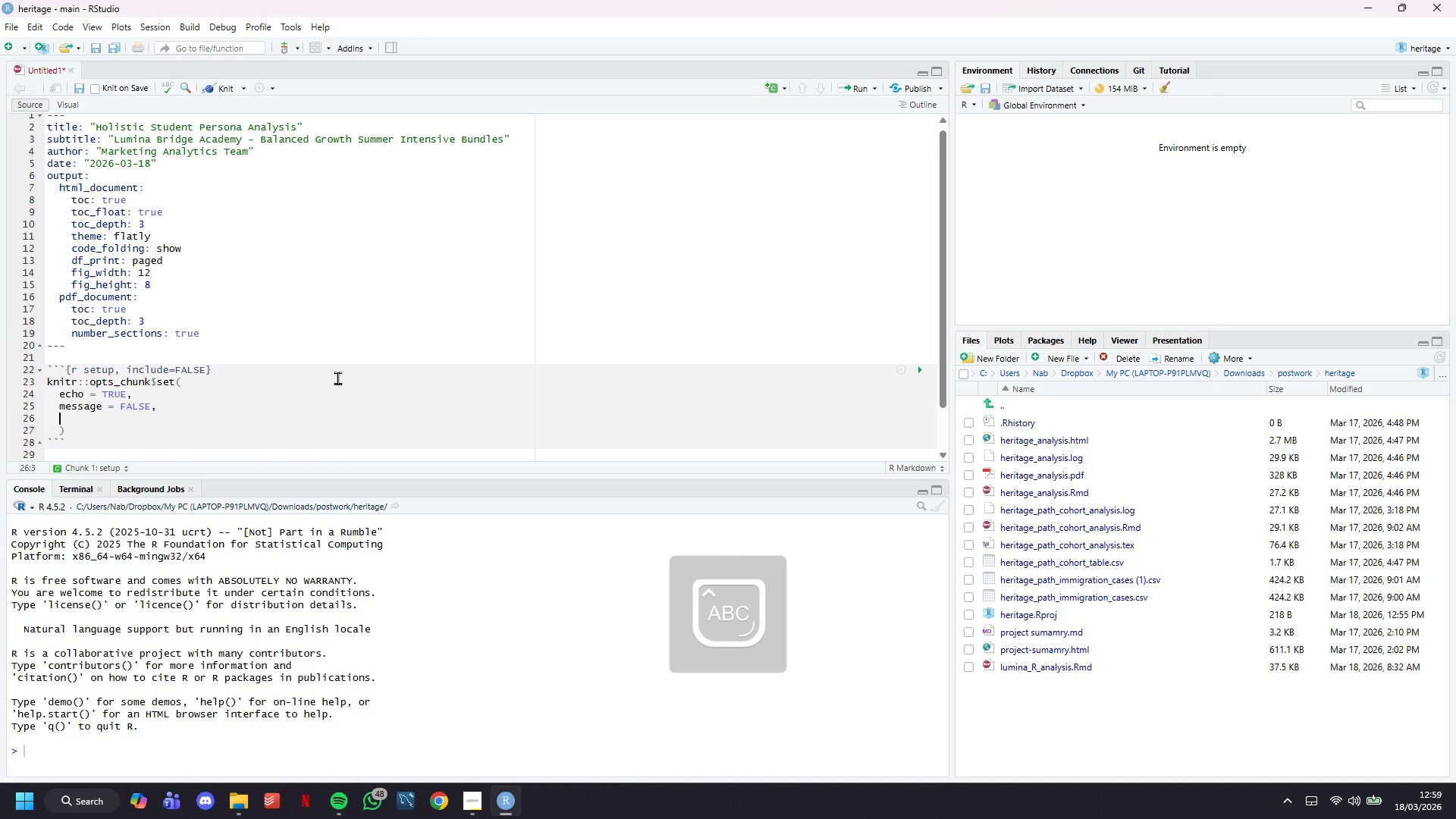 
key(Enter)
 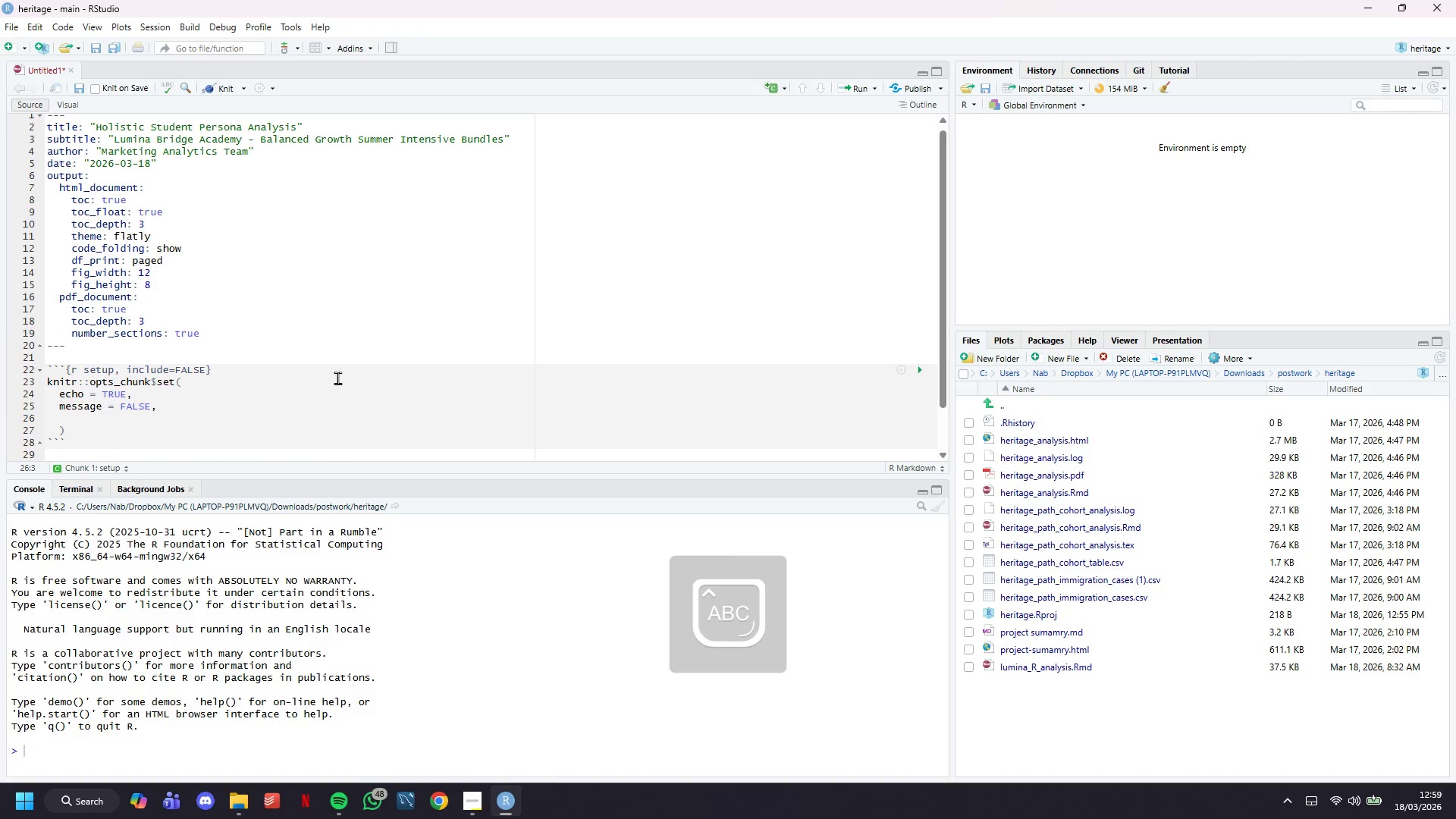 
type(warning = FALSE,)
 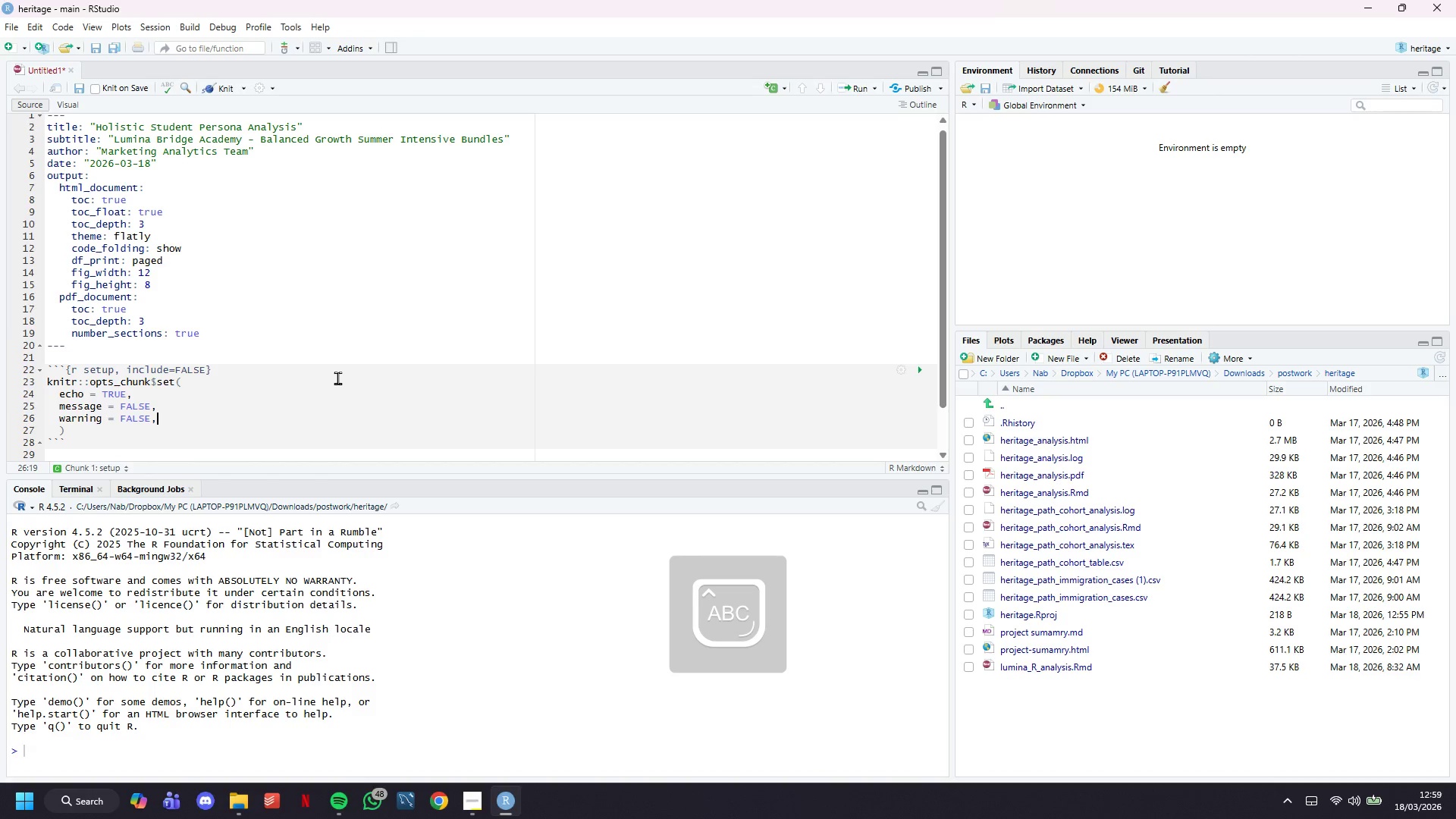 
key(Enter)
 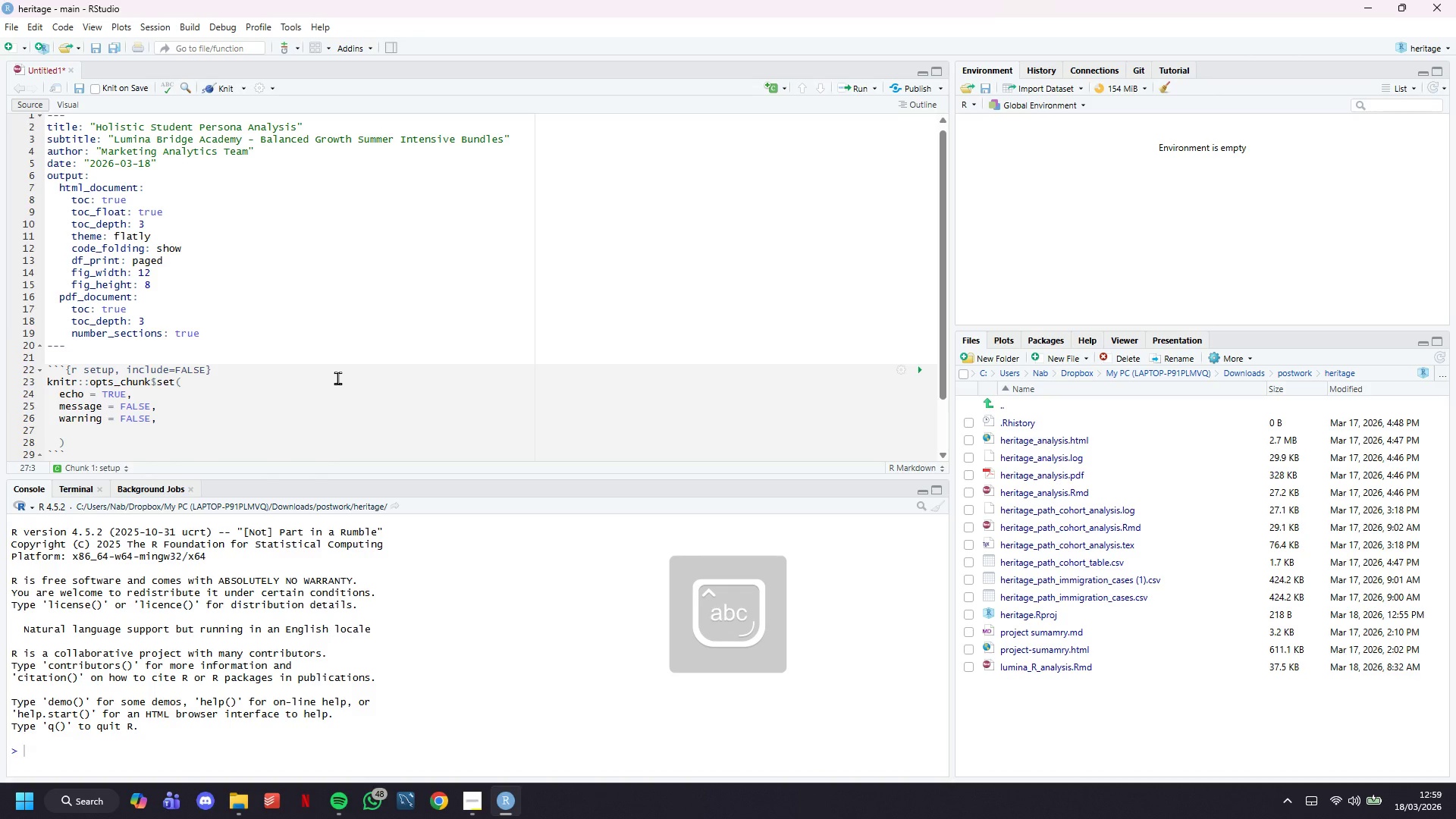 
type(fig.align = 'center',)
 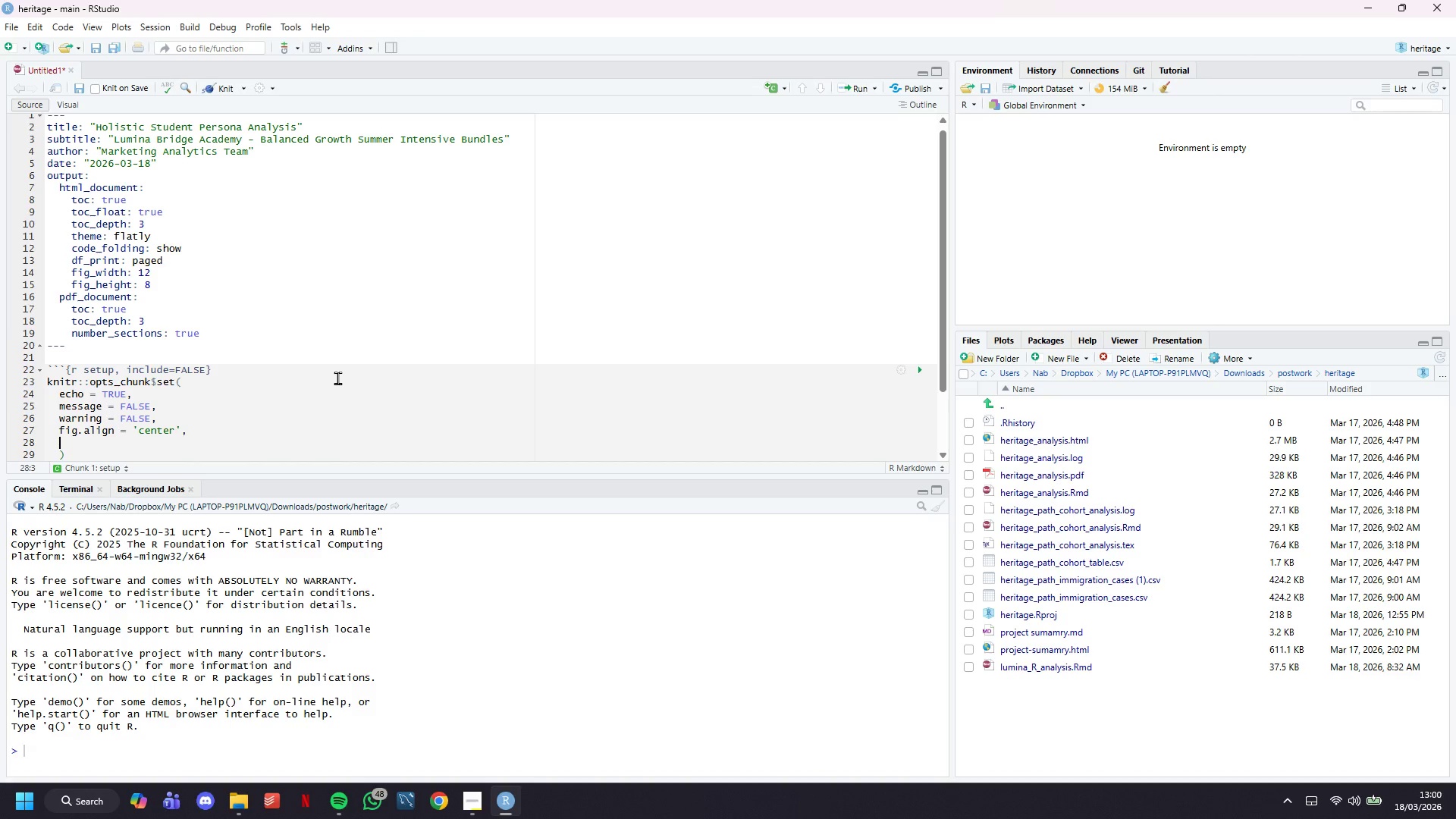 
key(Enter)
 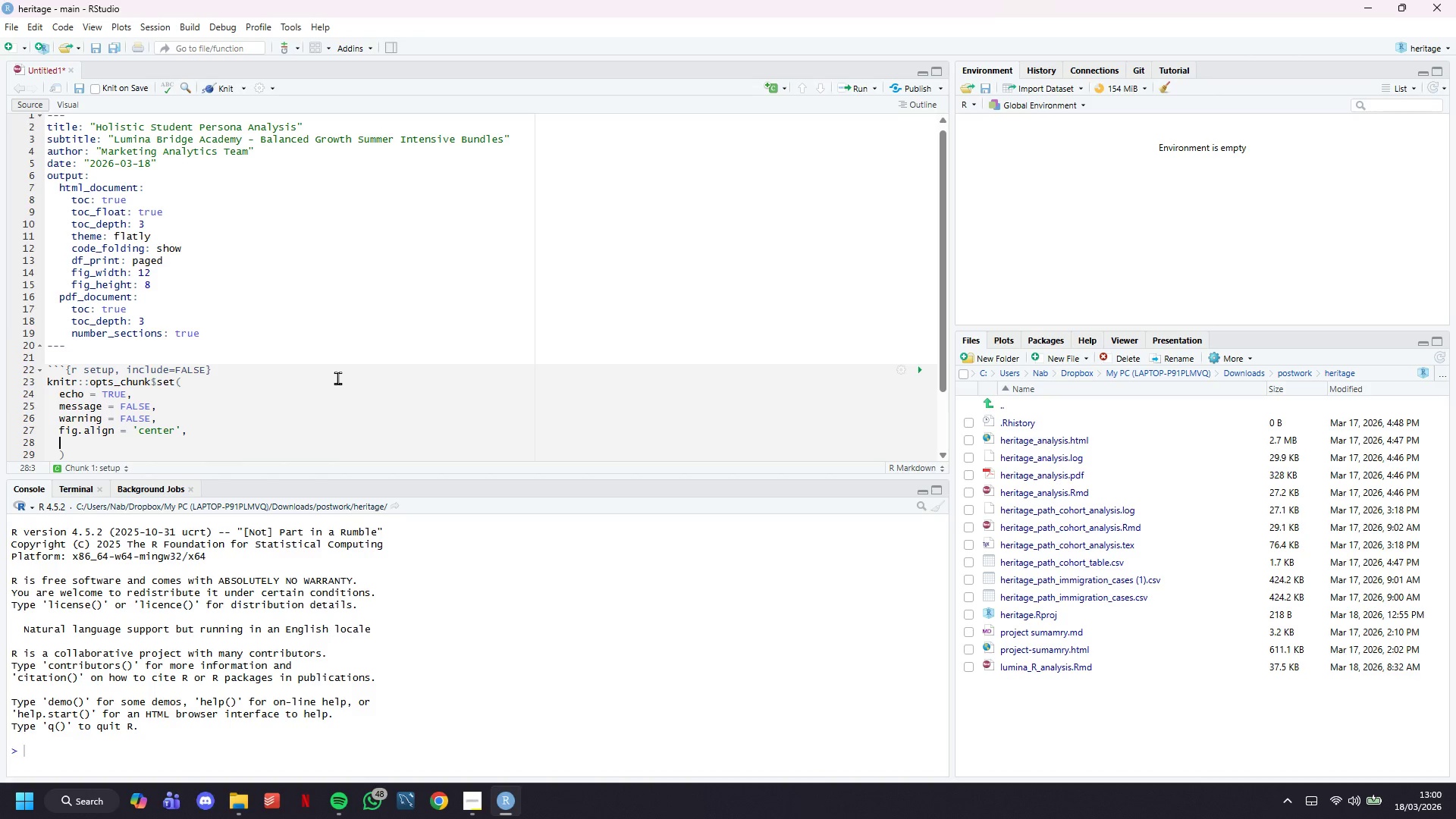 
type(fig.width = 12)
 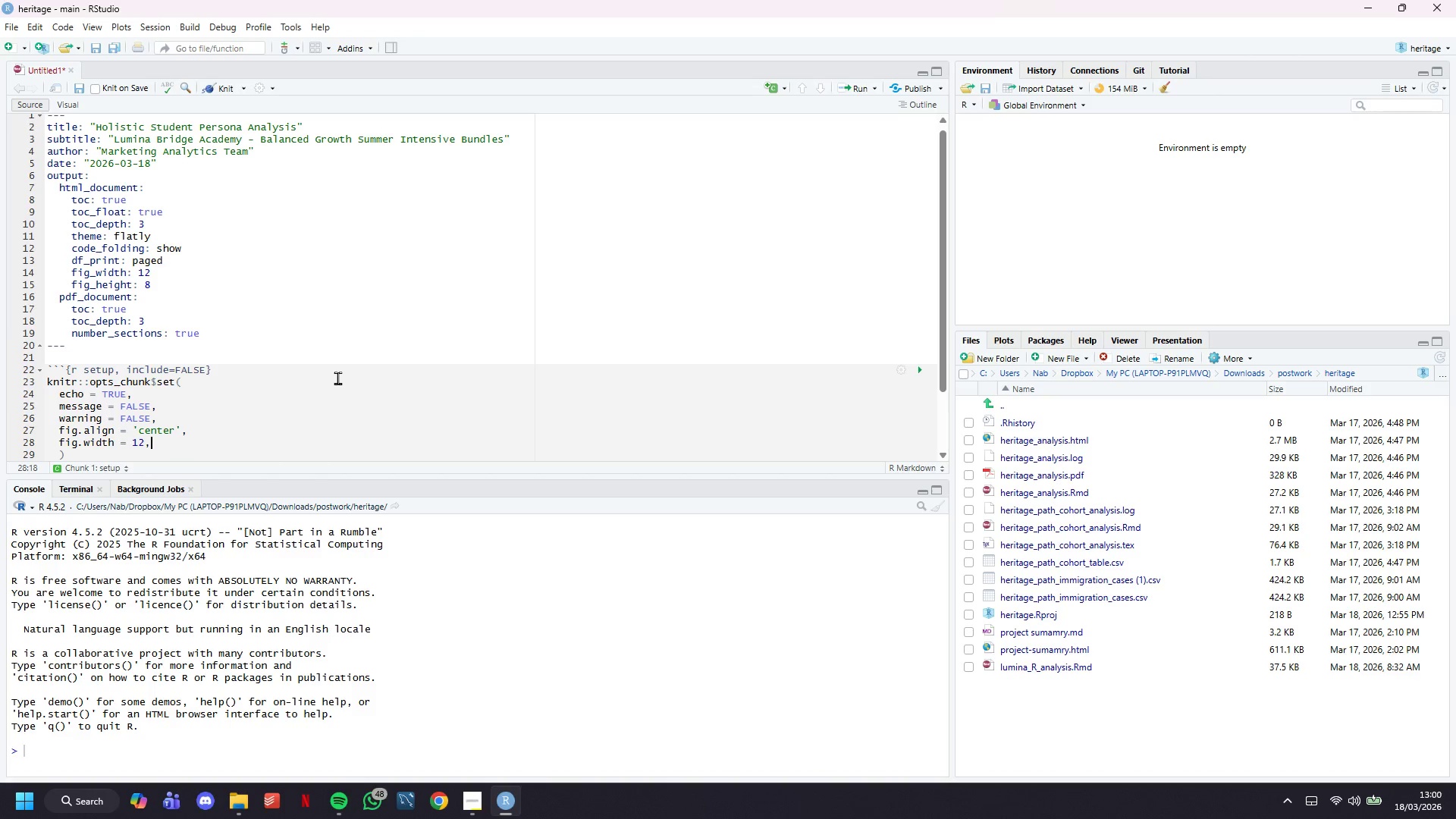 
hold_key(key=Comma, duration=10.09)
 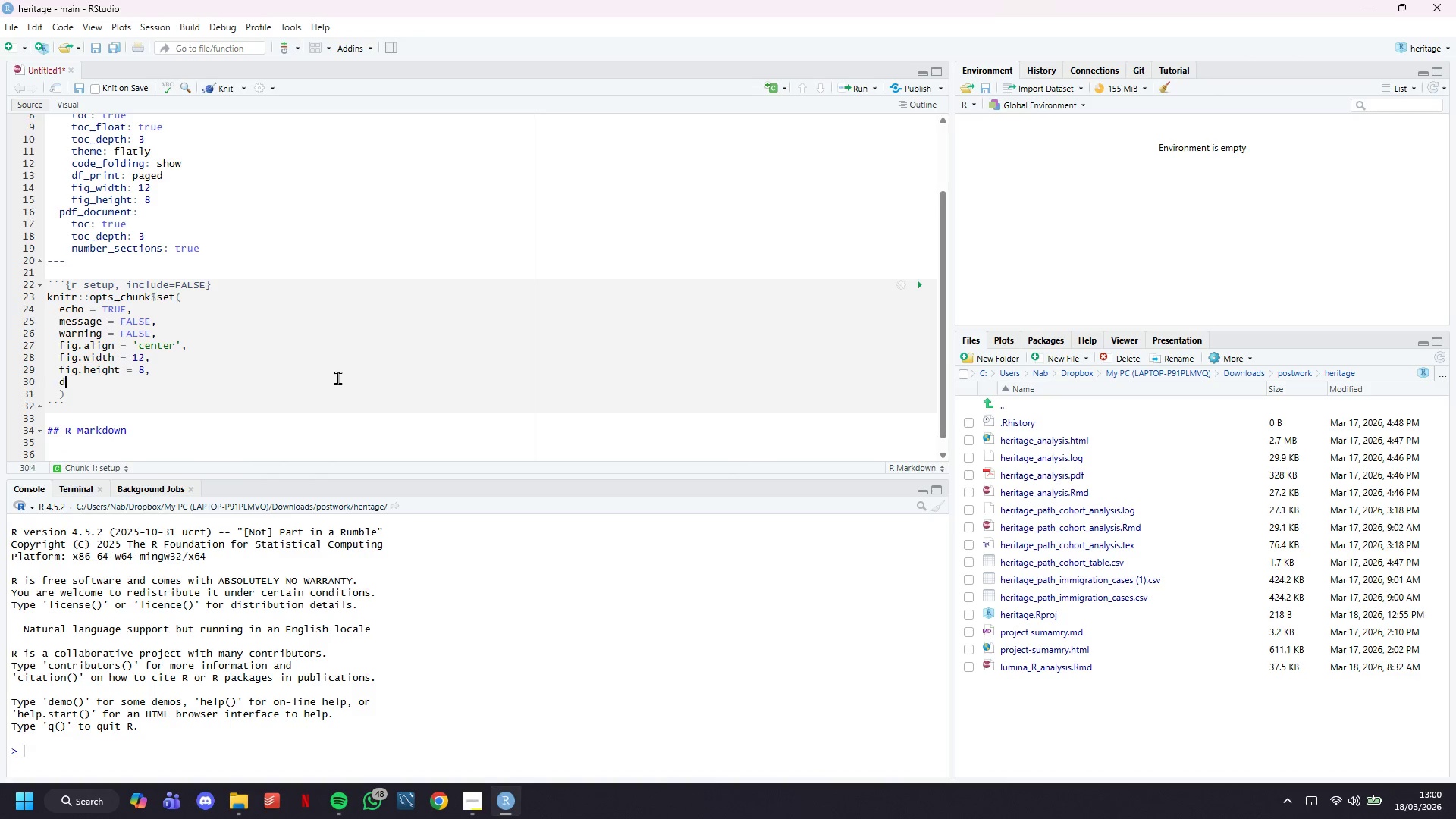 
key(Enter)
 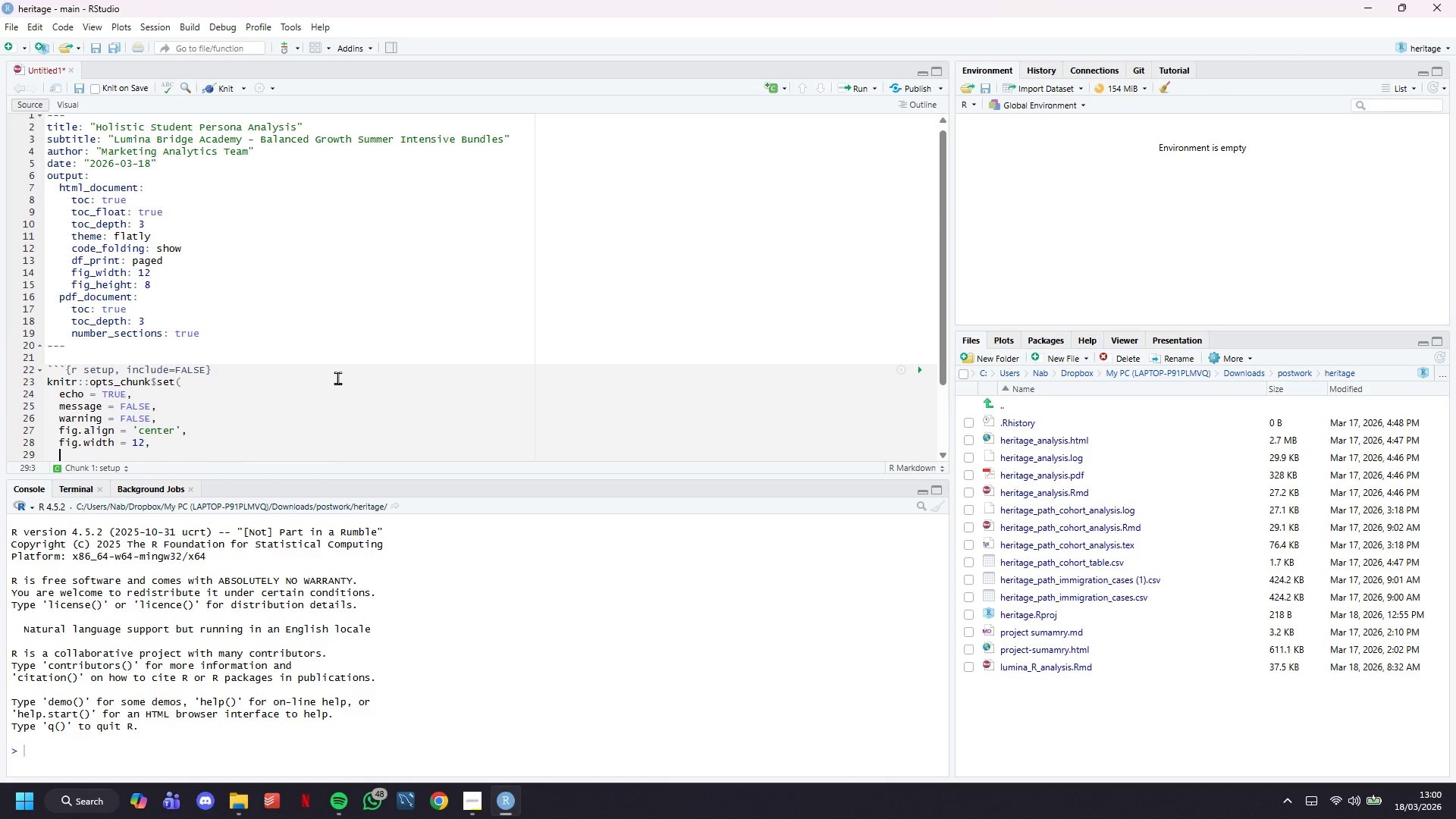 
scroll: coordinate [337, 378], scroll_direction: down, amount: 3.0
 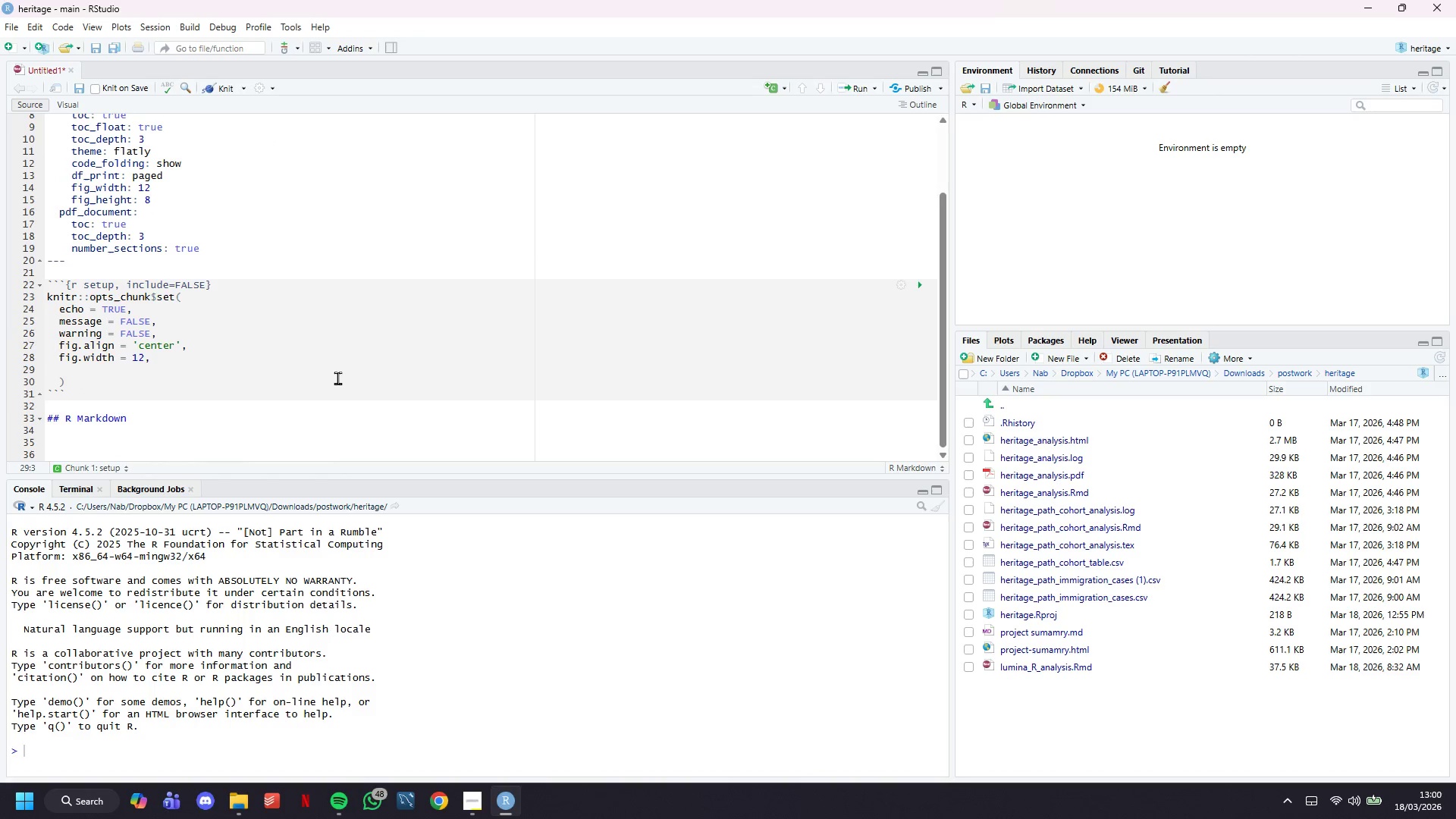 
type(fig.height = 9)
key(Backspace)
type(8)
 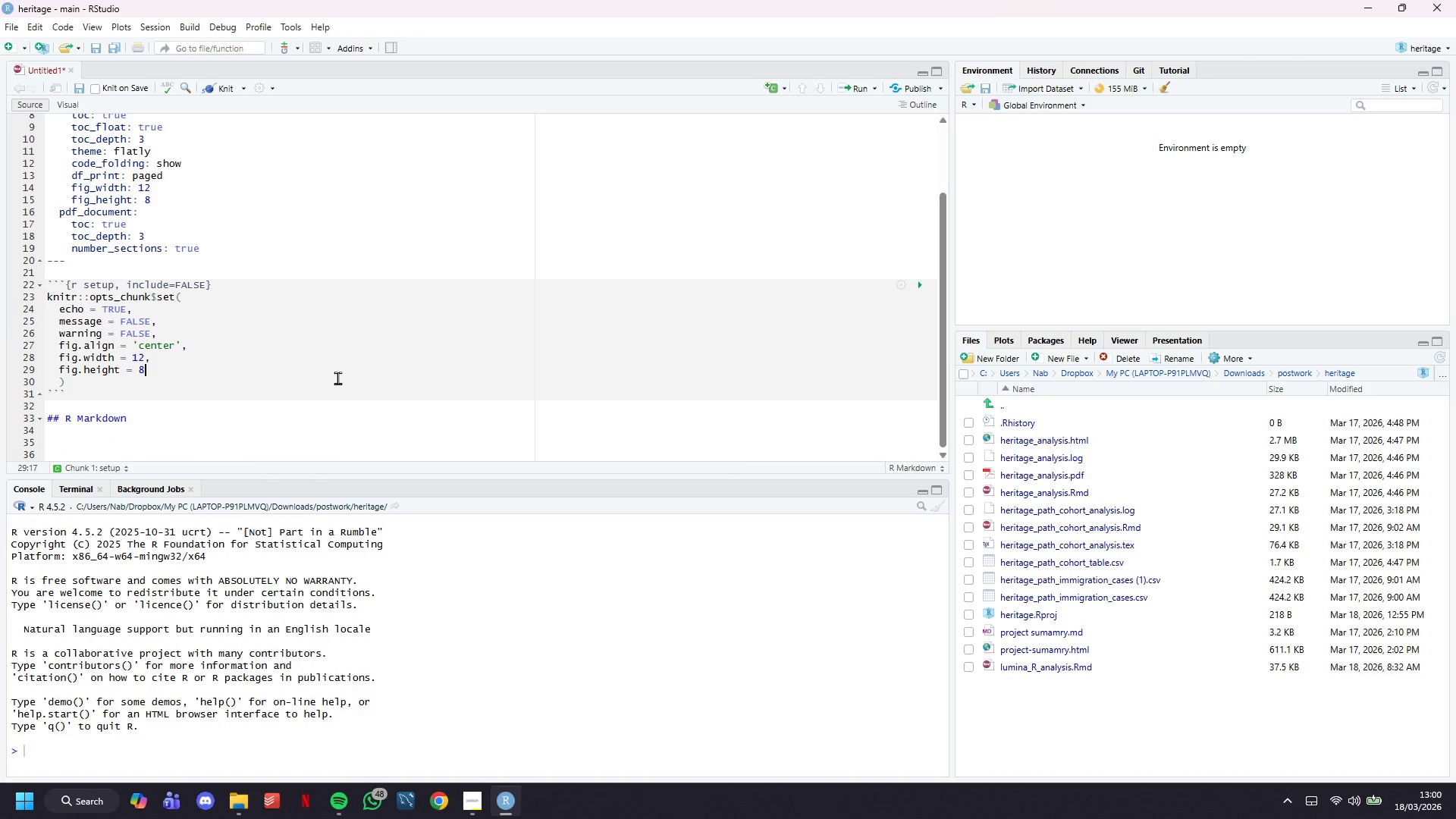 
key(Enter)
 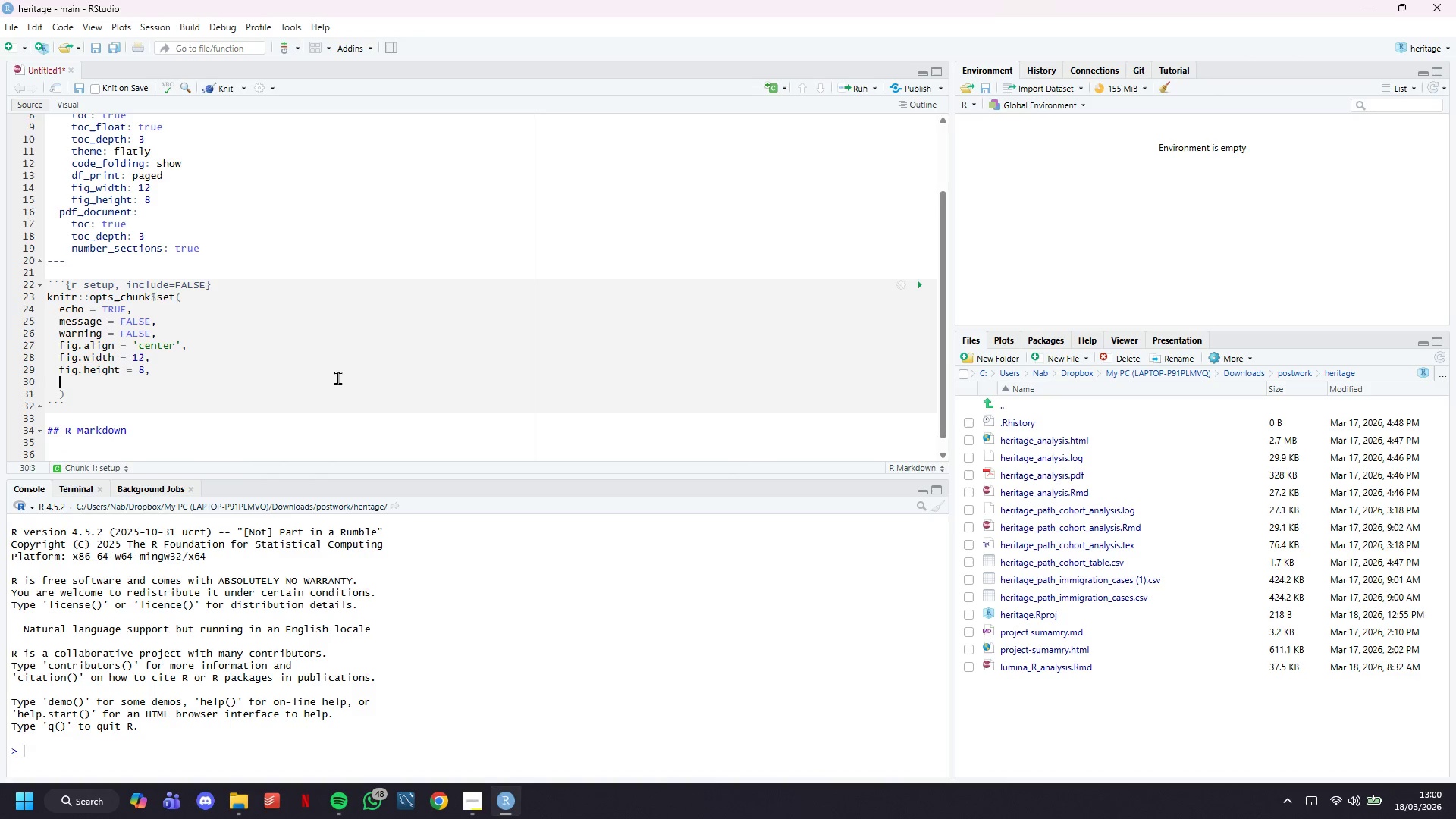 
type(dpi = 300)
 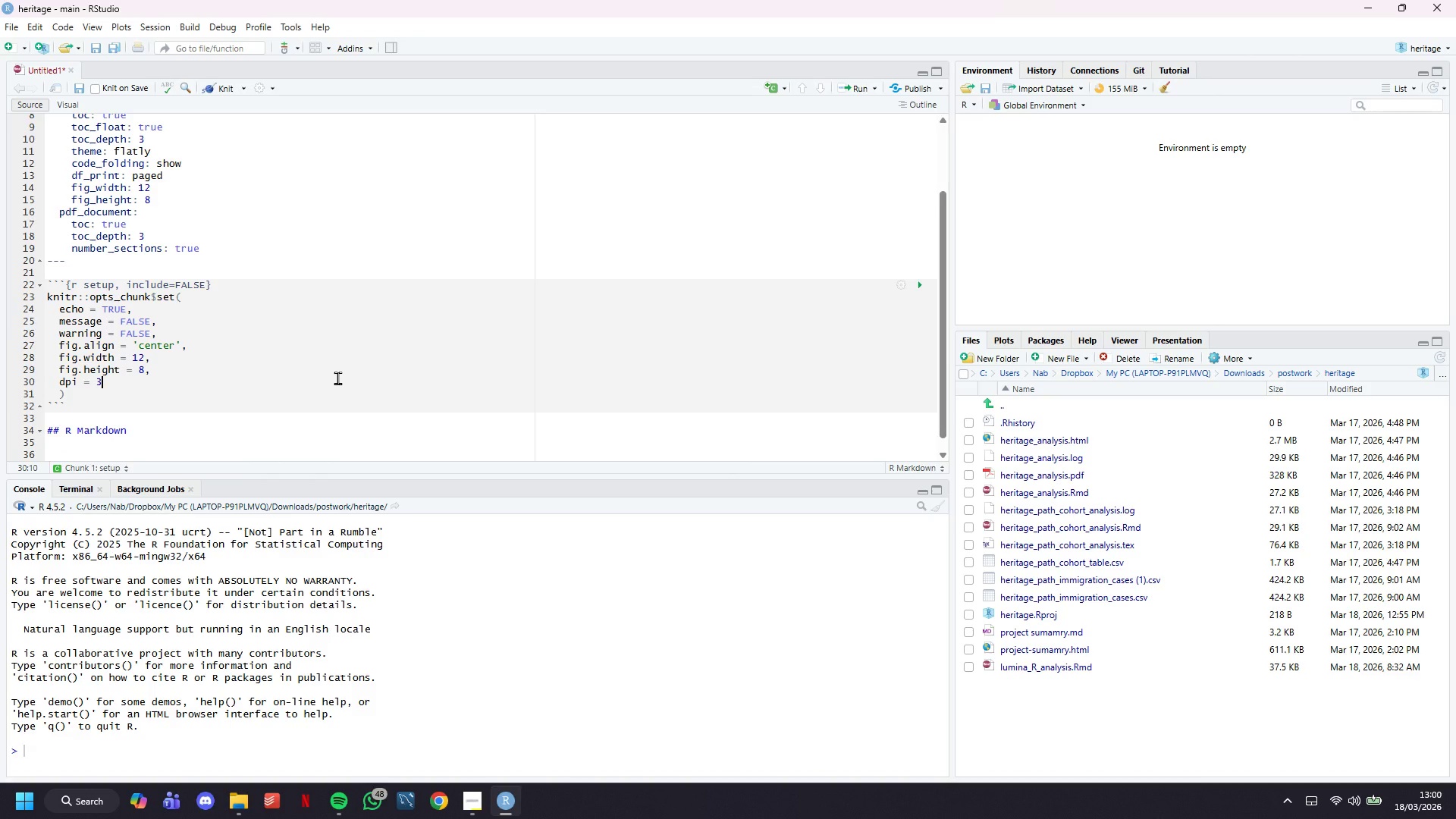 
key(ArrowDown)
 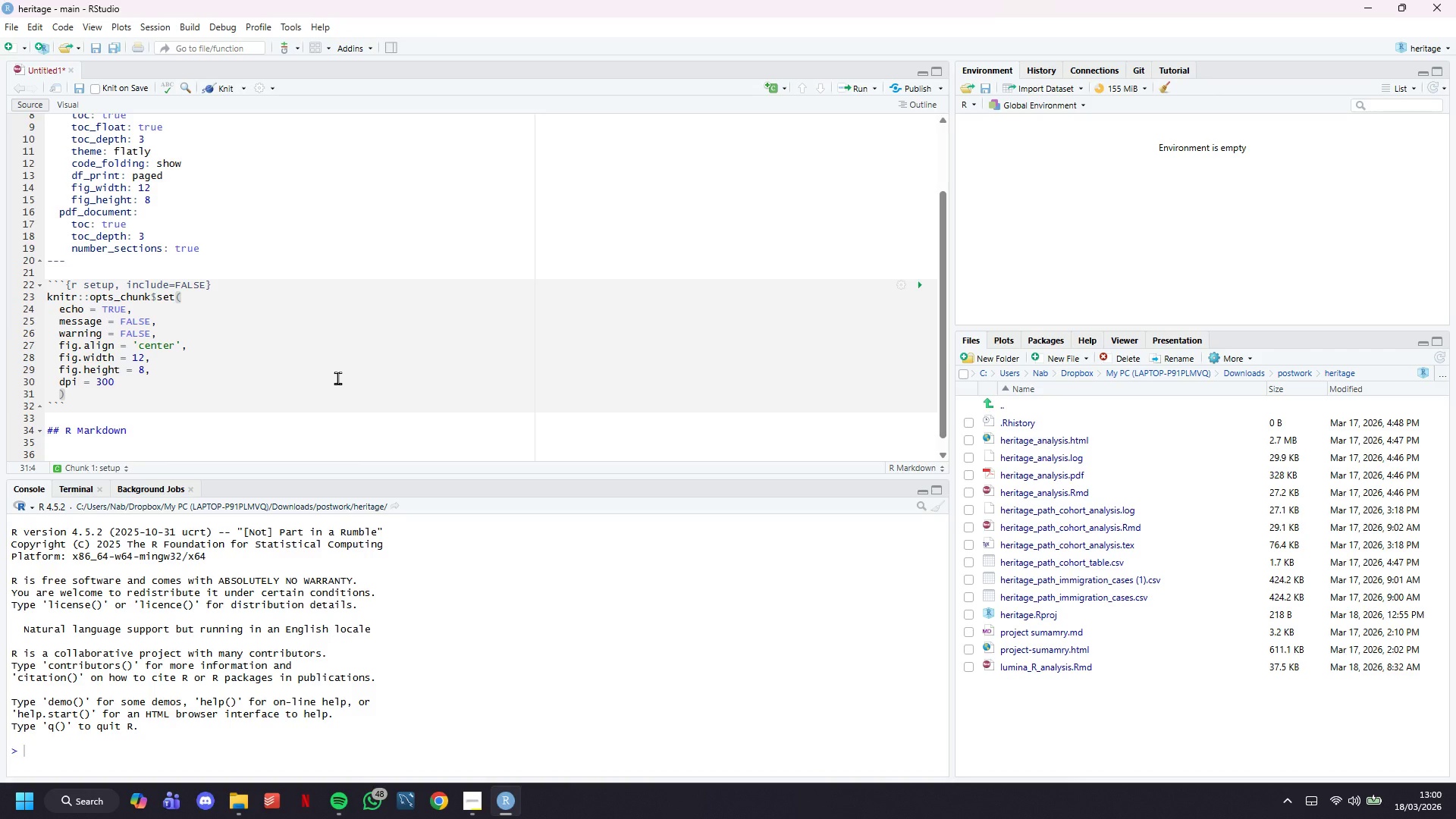 
key(Control+S)
 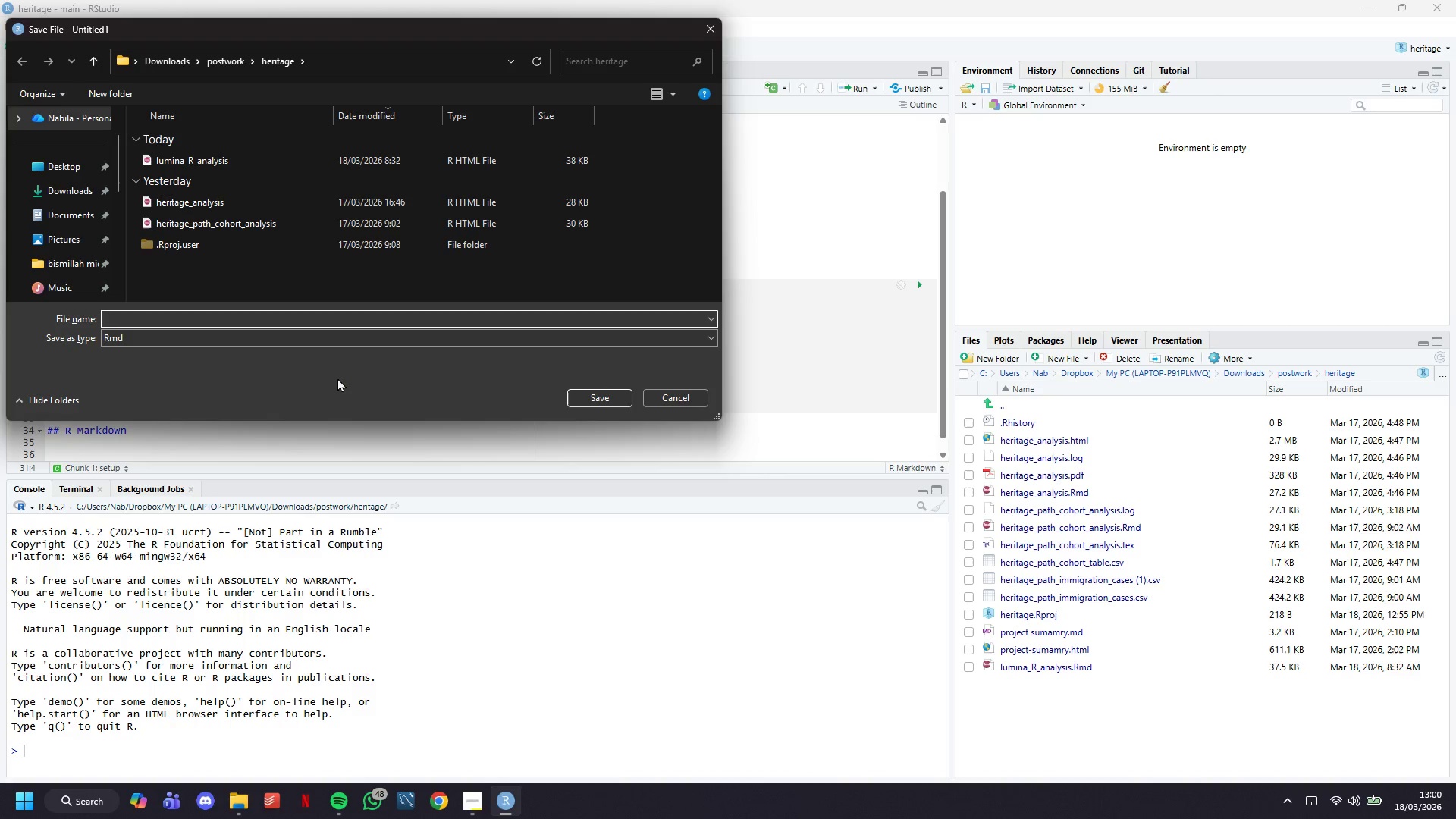 
type(stude)
key(Backspace)
key(Backspace)
key(Backspace)
key(Backspace)
key(Backspace)
type(holistic_student.py)
key(Backspace)
key(Backspace)
key(Backspace)
 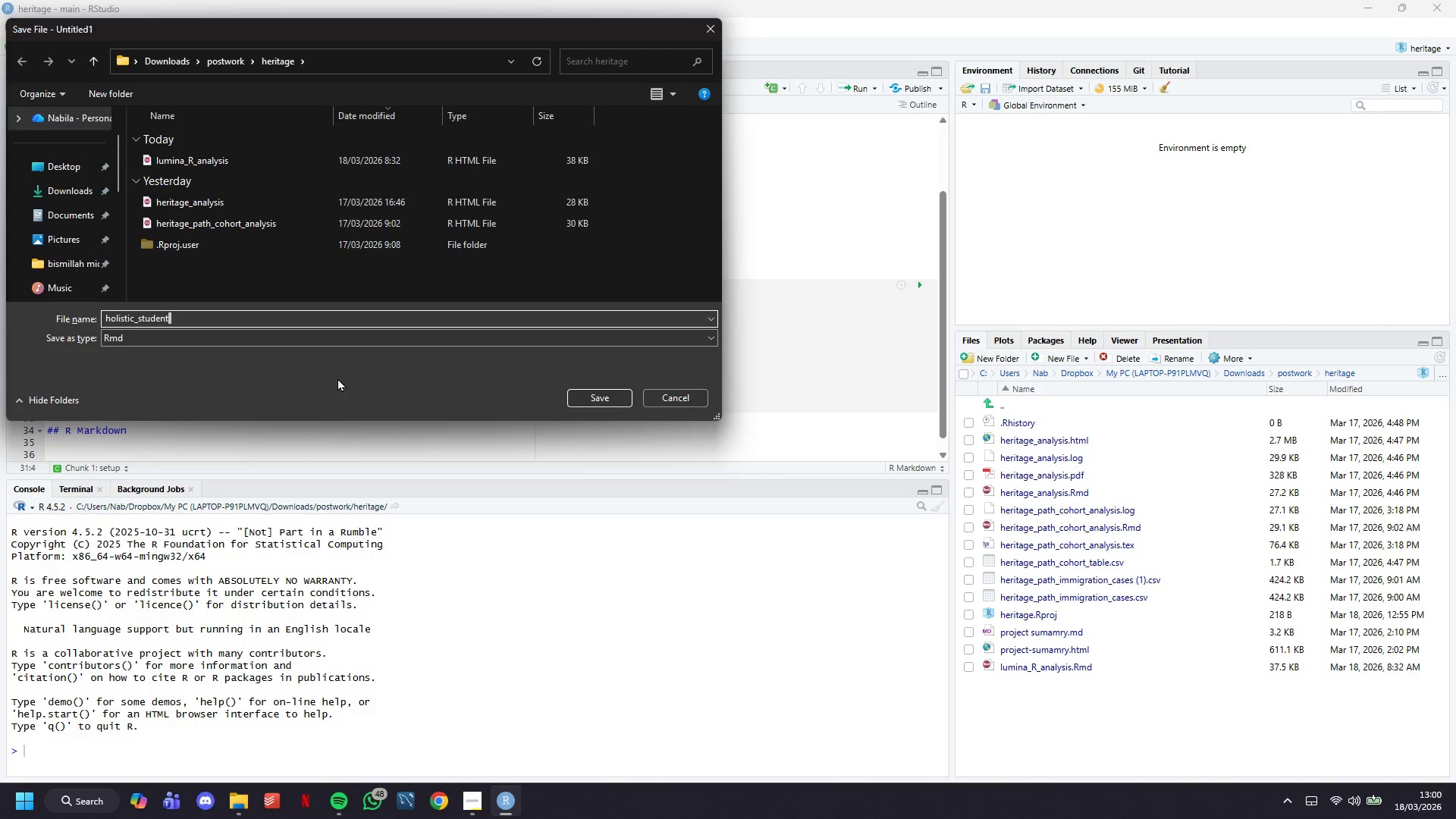 
key(Enter)
 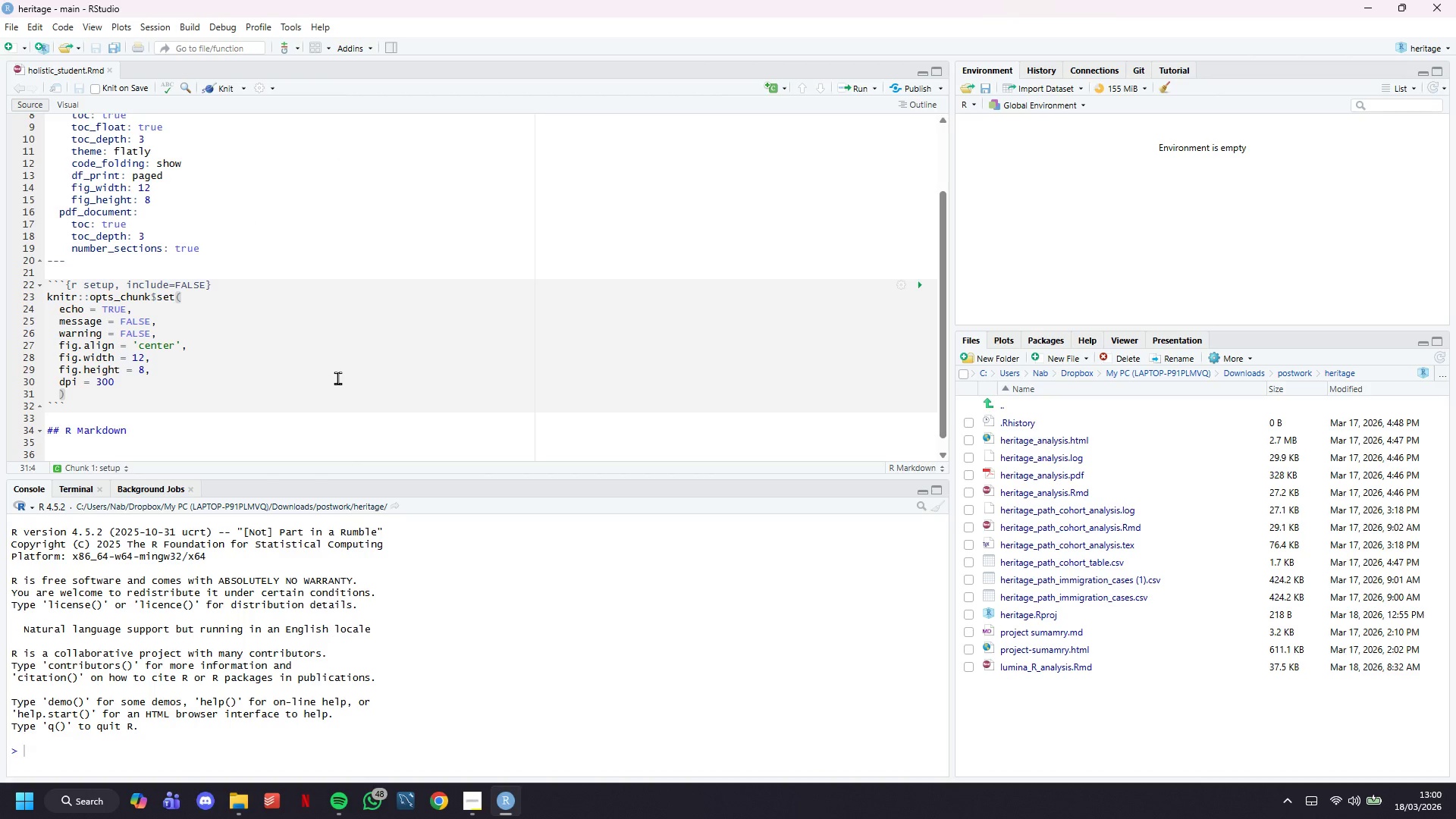 
scroll: coordinate [359, 381], scroll_direction: down, amount: 4.0
 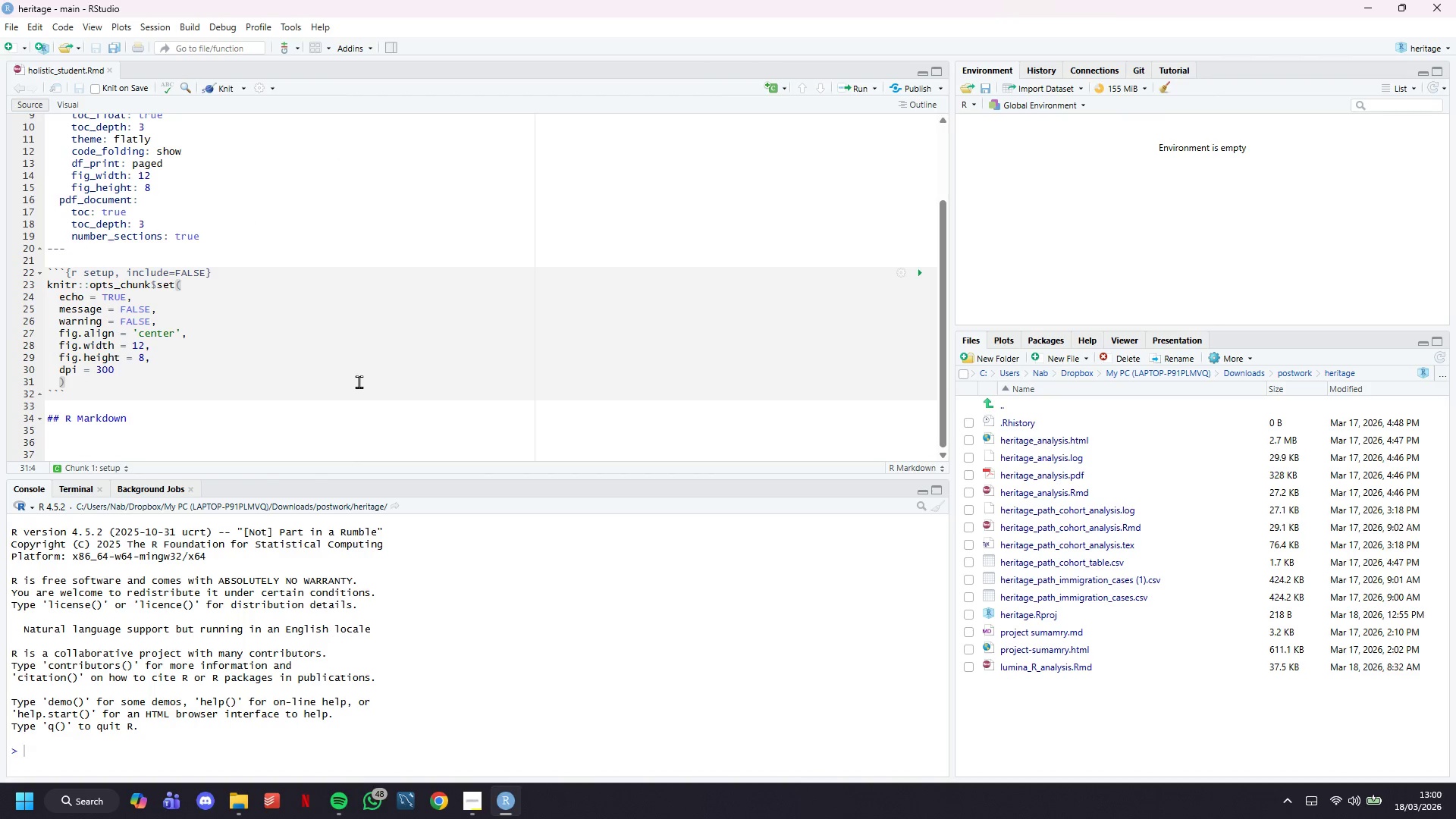 
key(ArrowDown)
 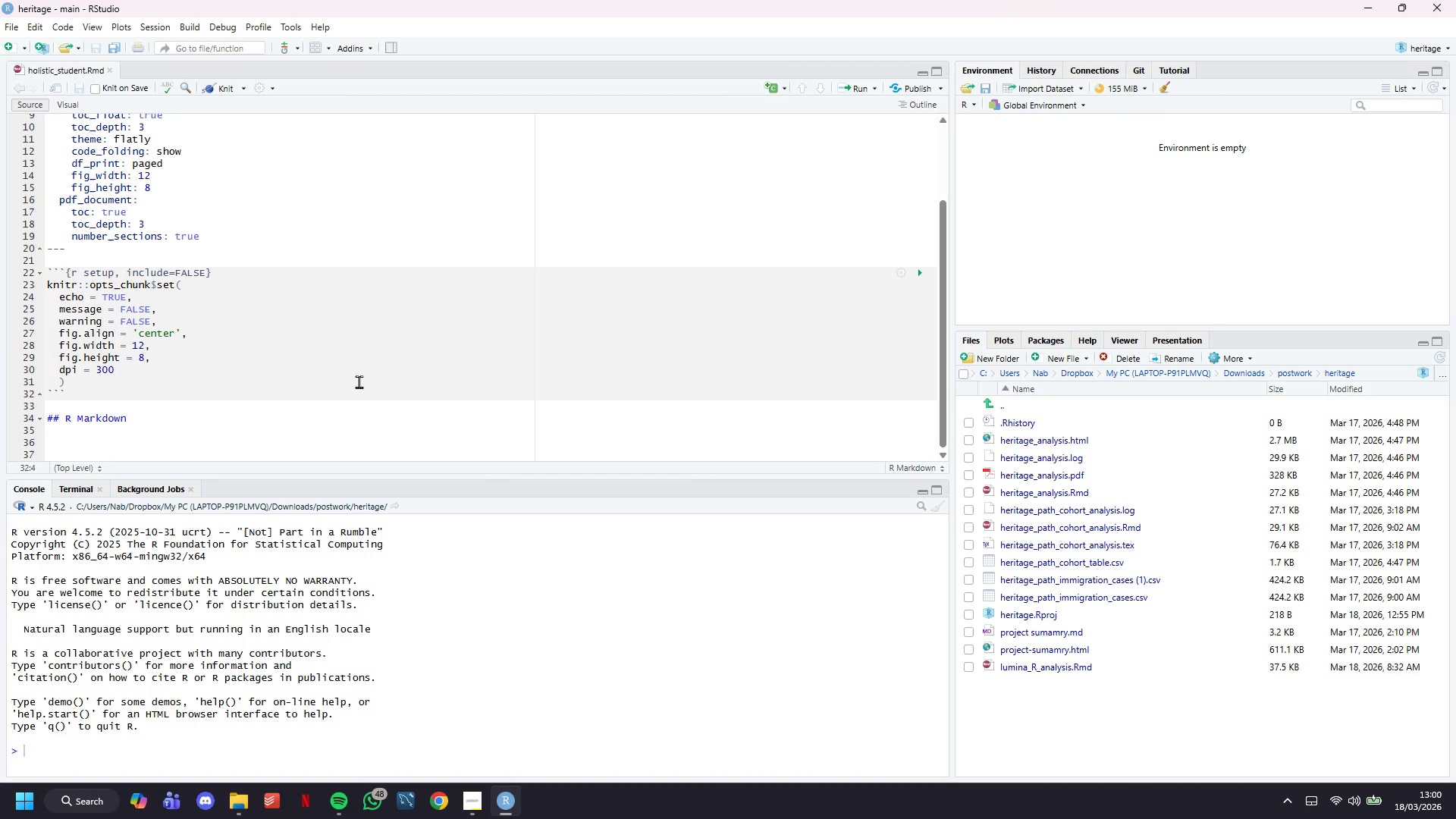 
key(ArrowUp)
 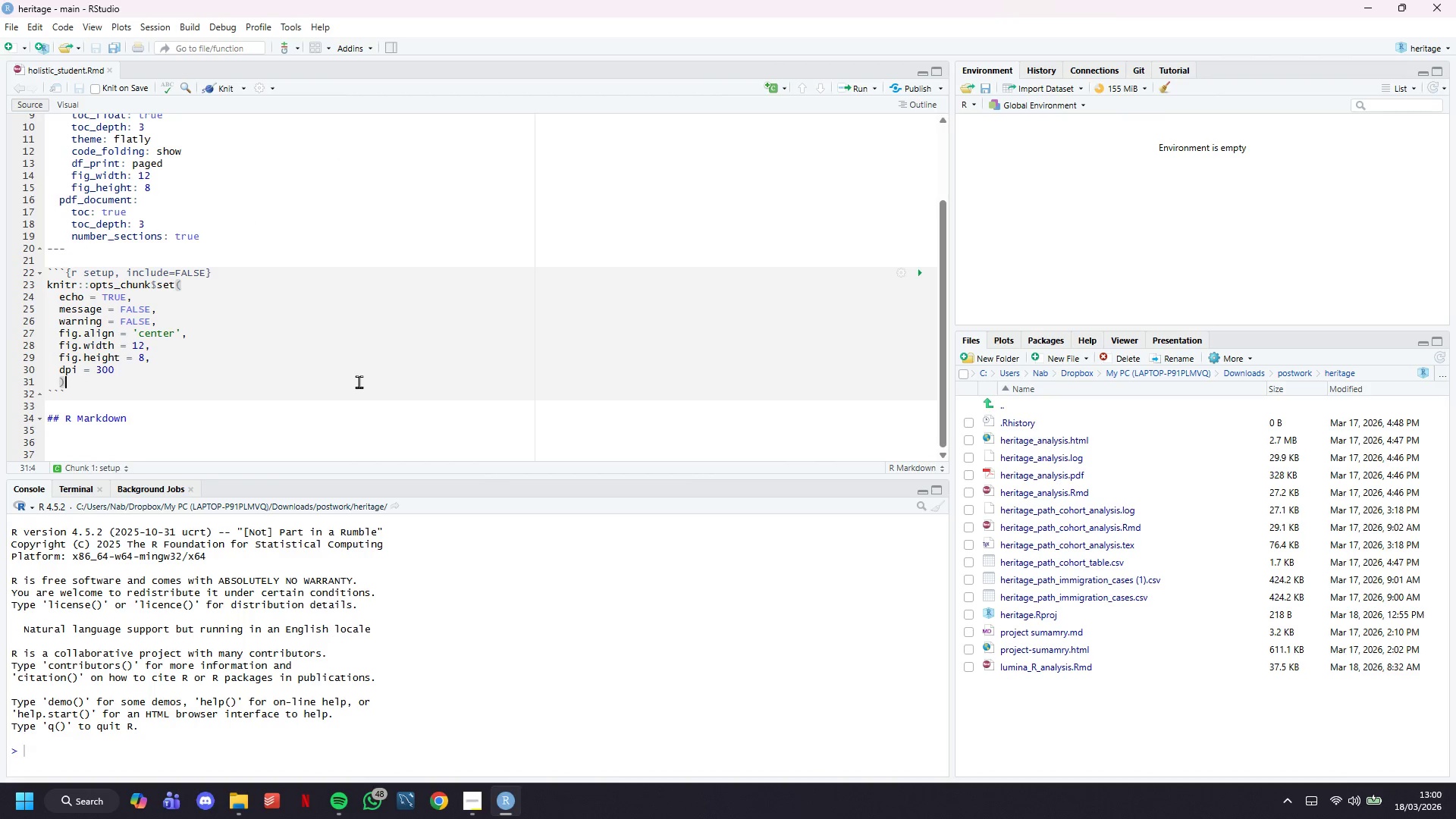 
key(Enter)
 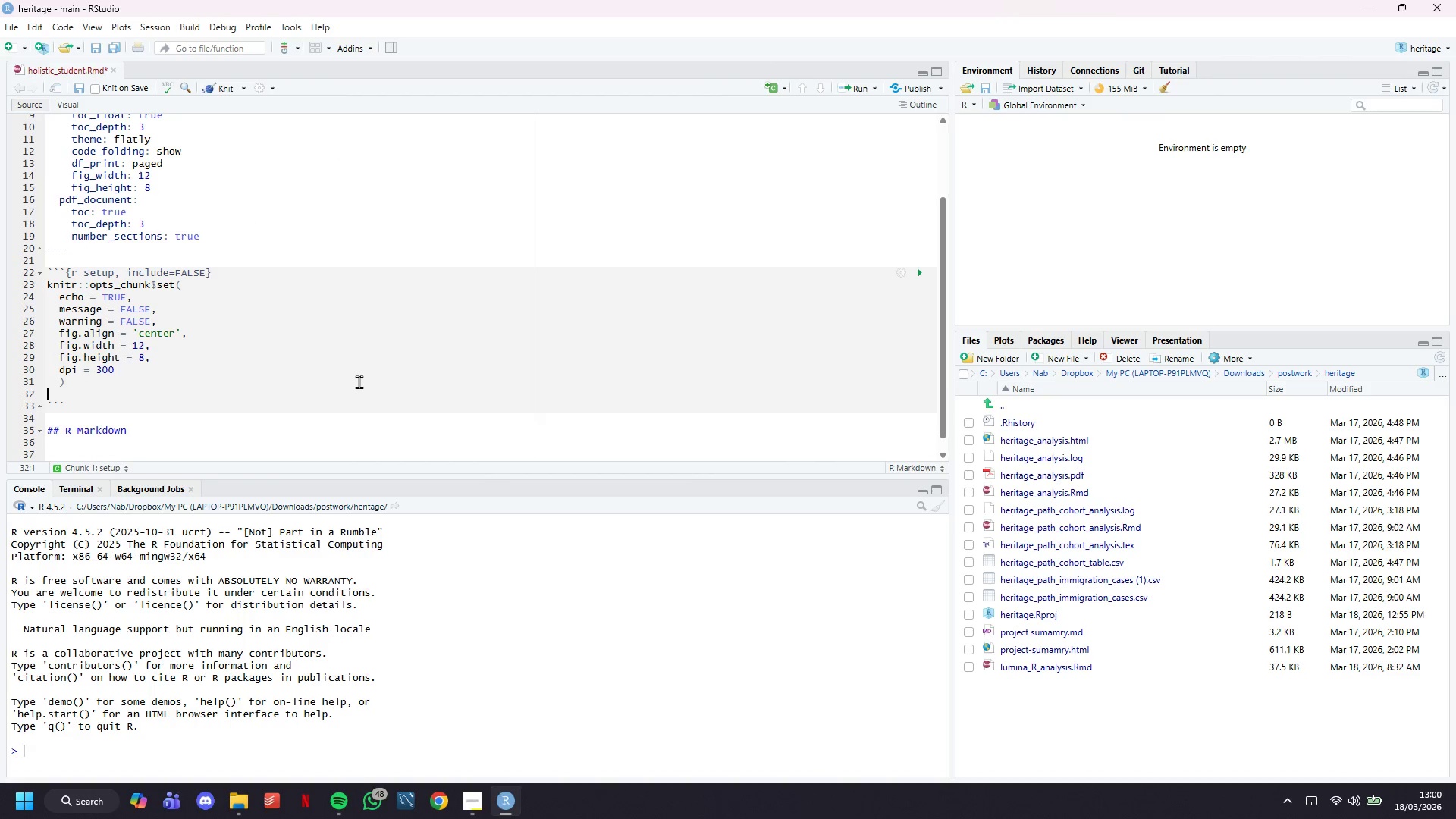 
key(Enter)
 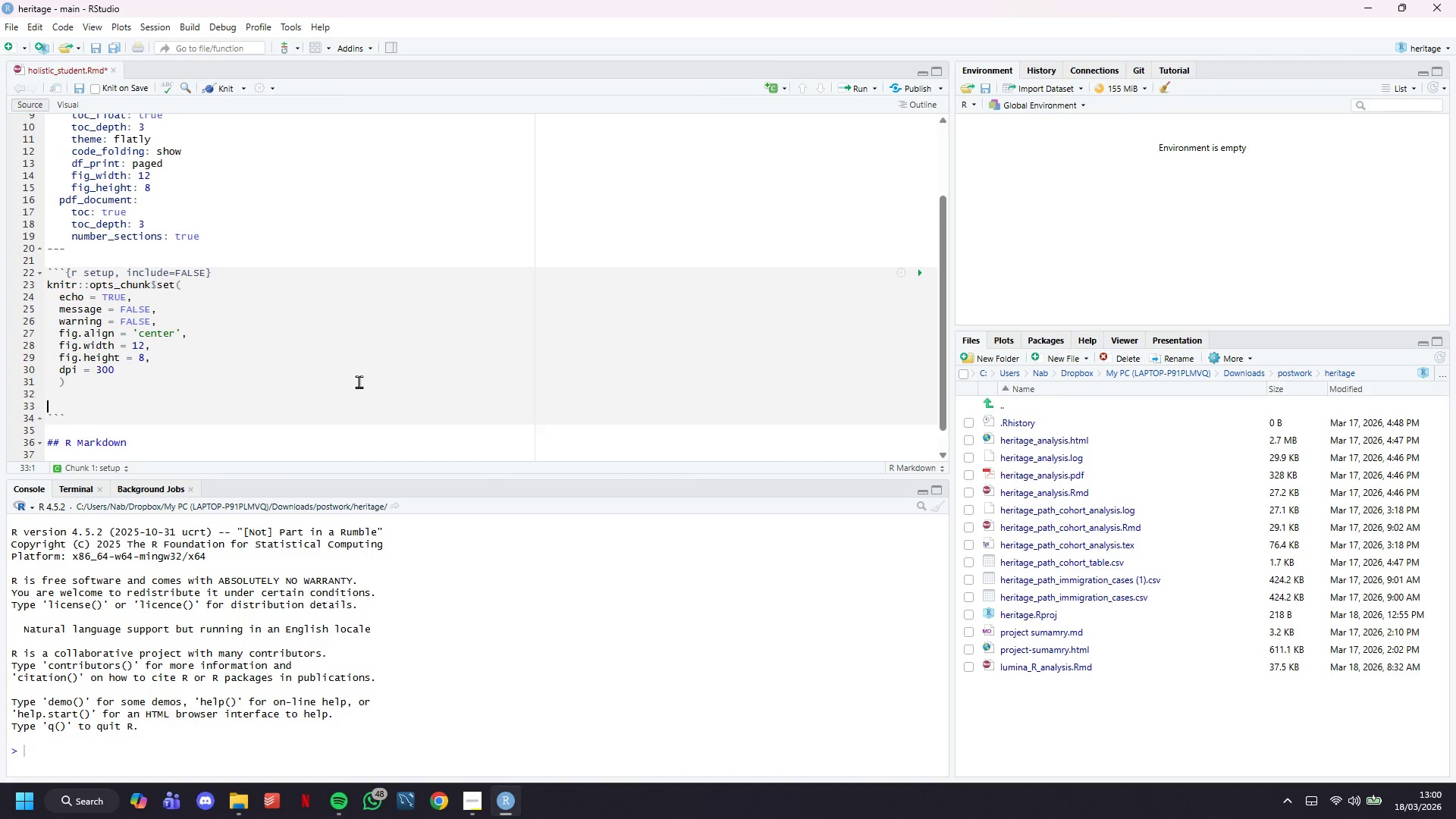 
key(Enter)
 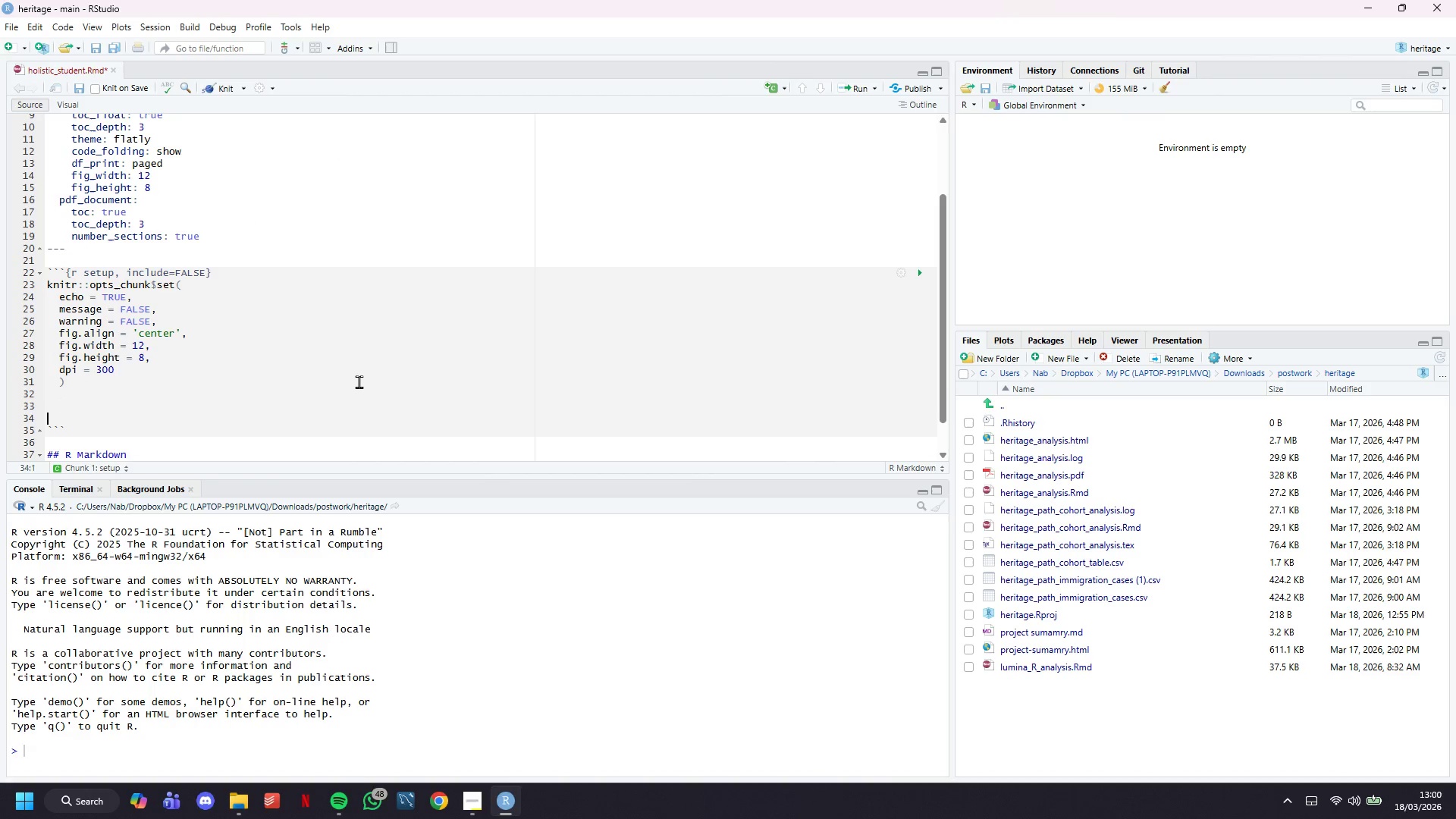 
key(ArrowUp)
 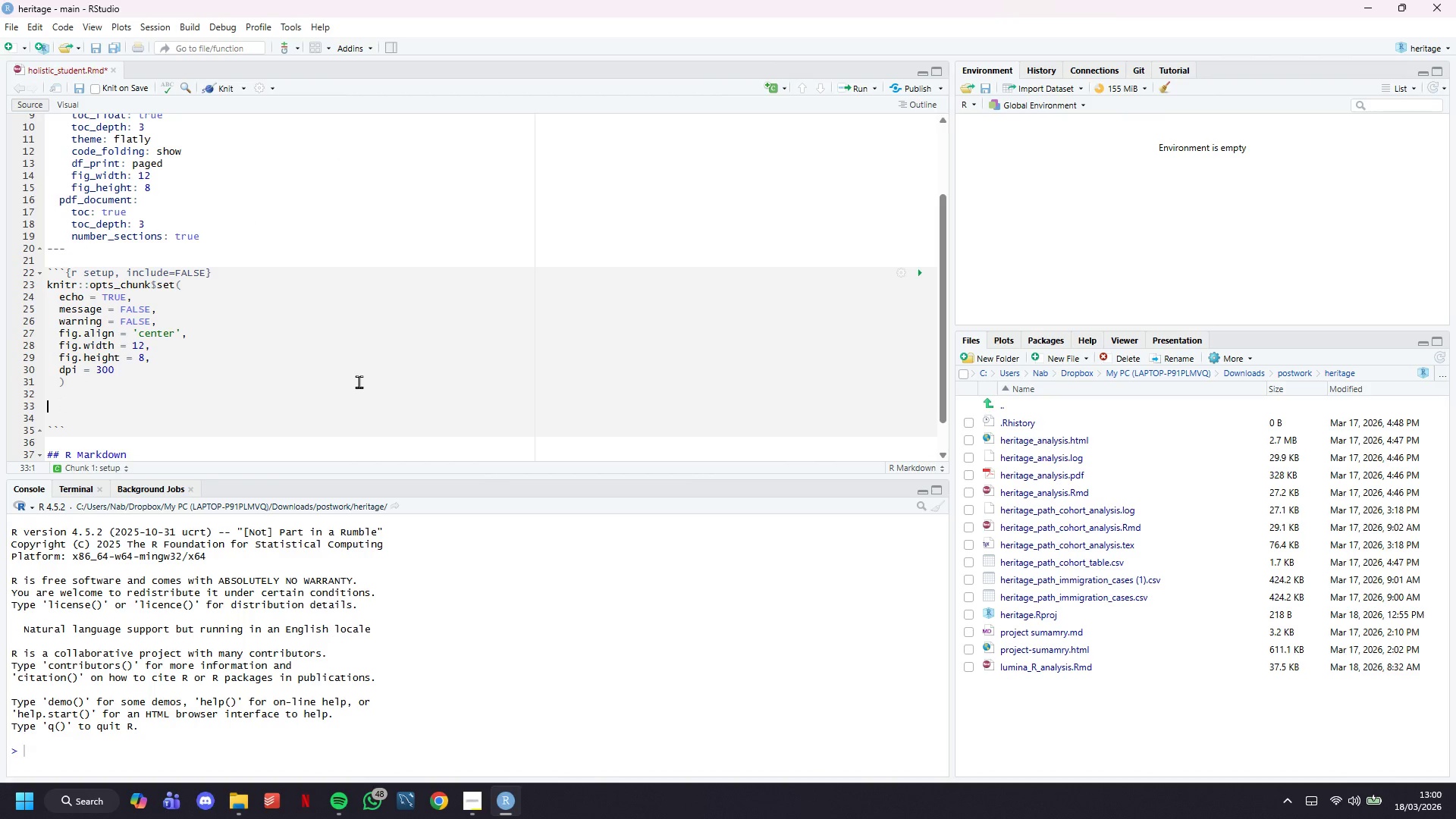 
type(# Set seed for reproc)
key(Backspace)
type(ducibility)
 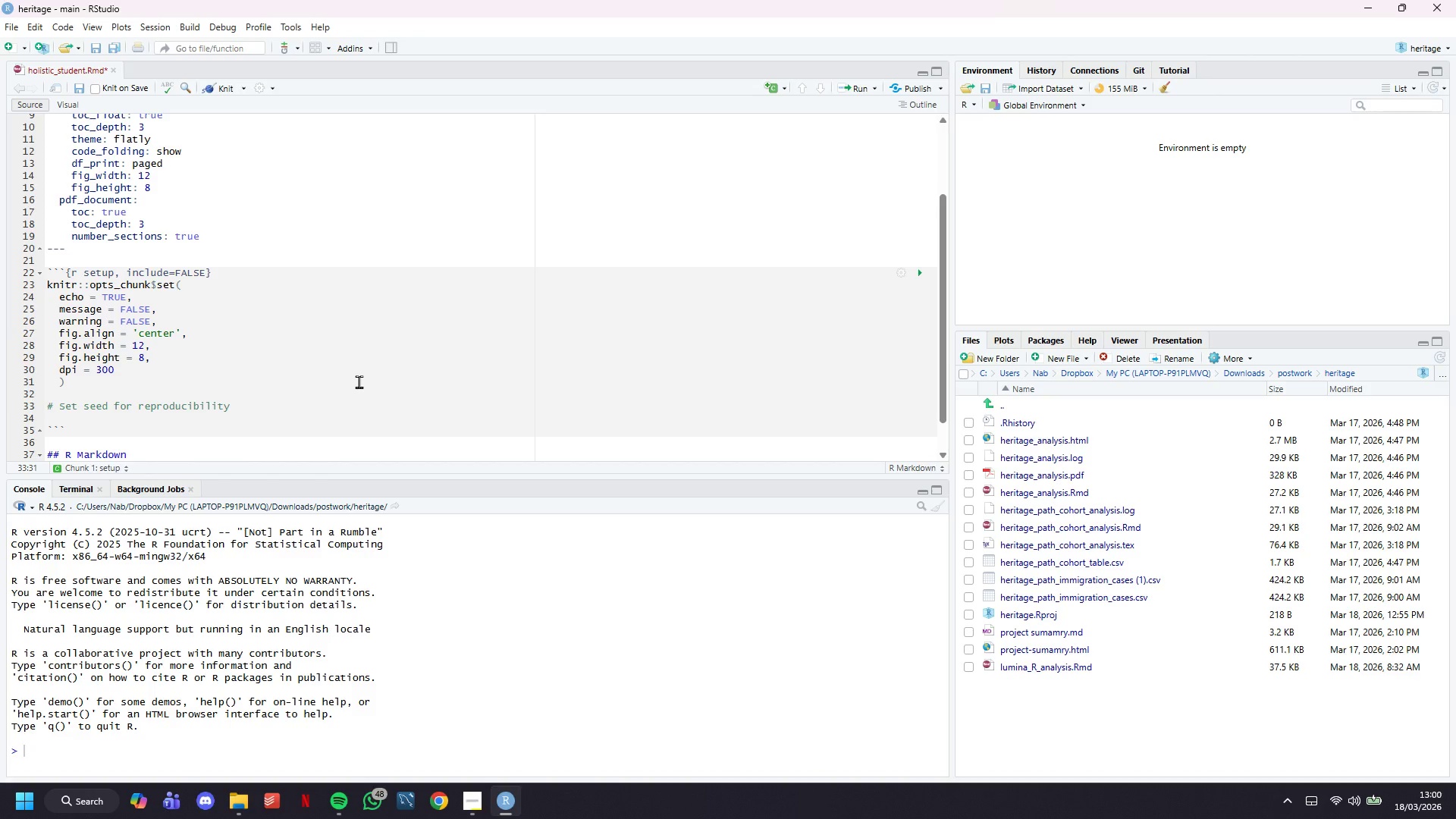 
key(Enter)
 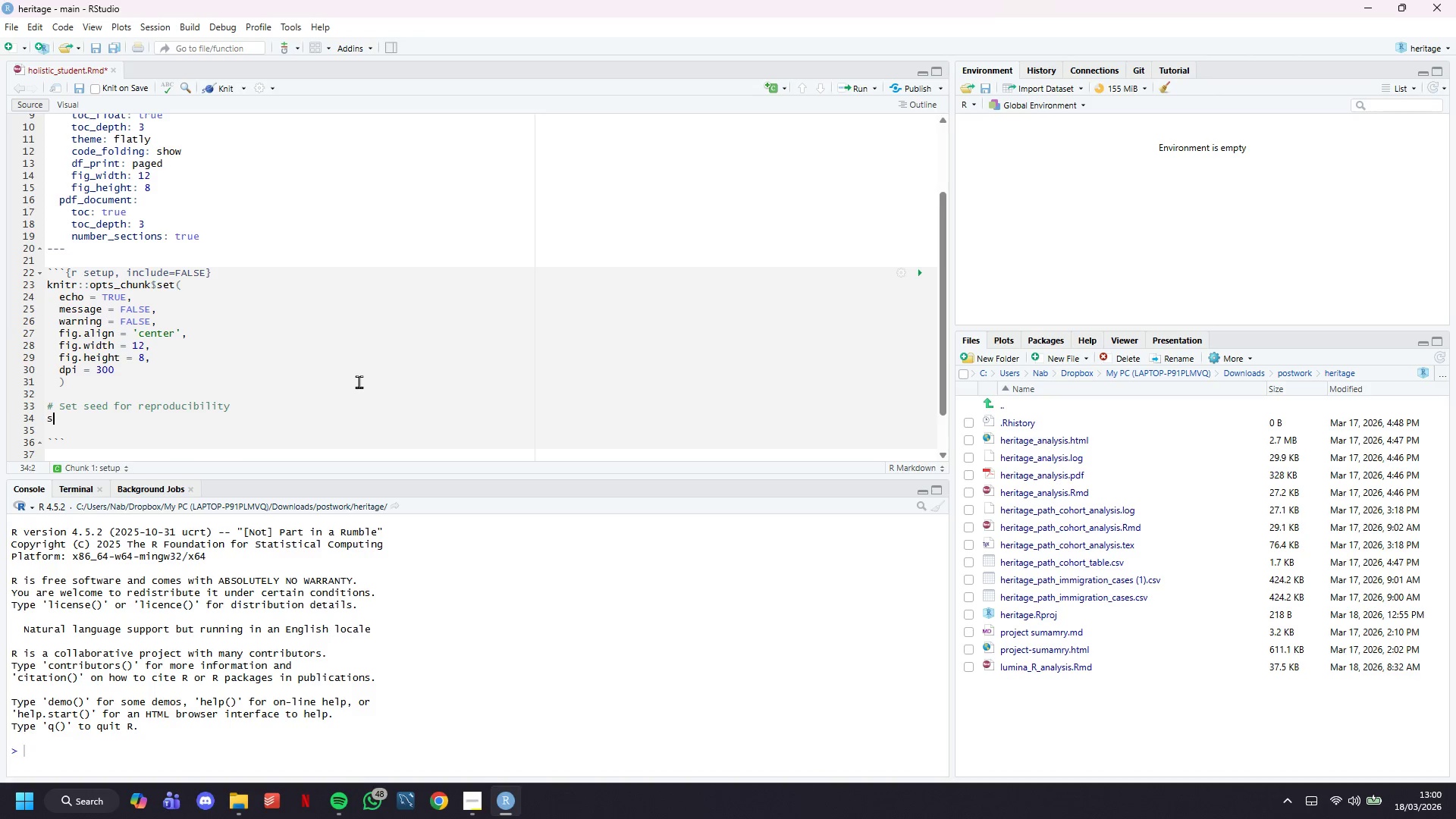 
type(set.seed(42)
 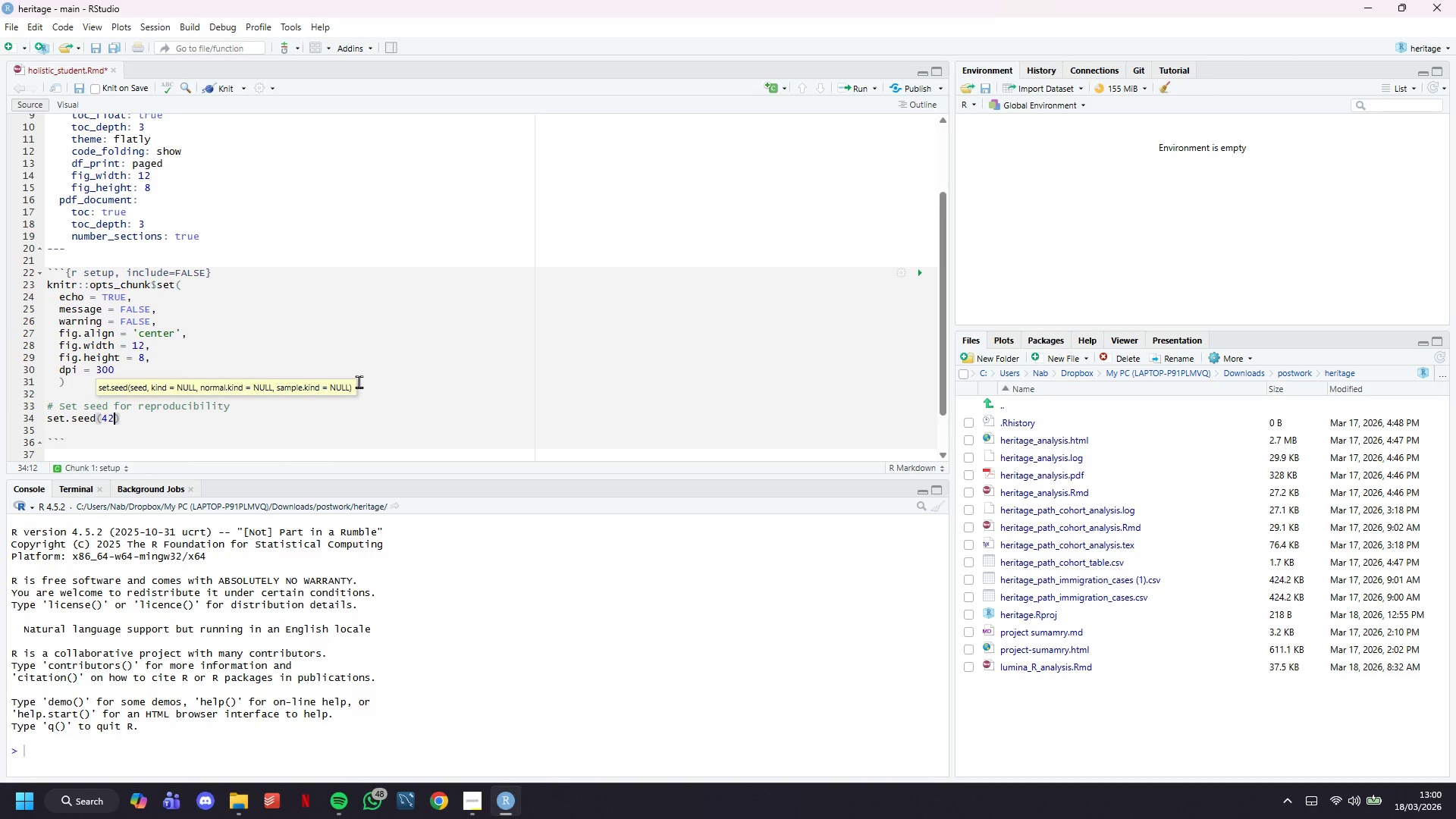 
key(ArrowRight)
 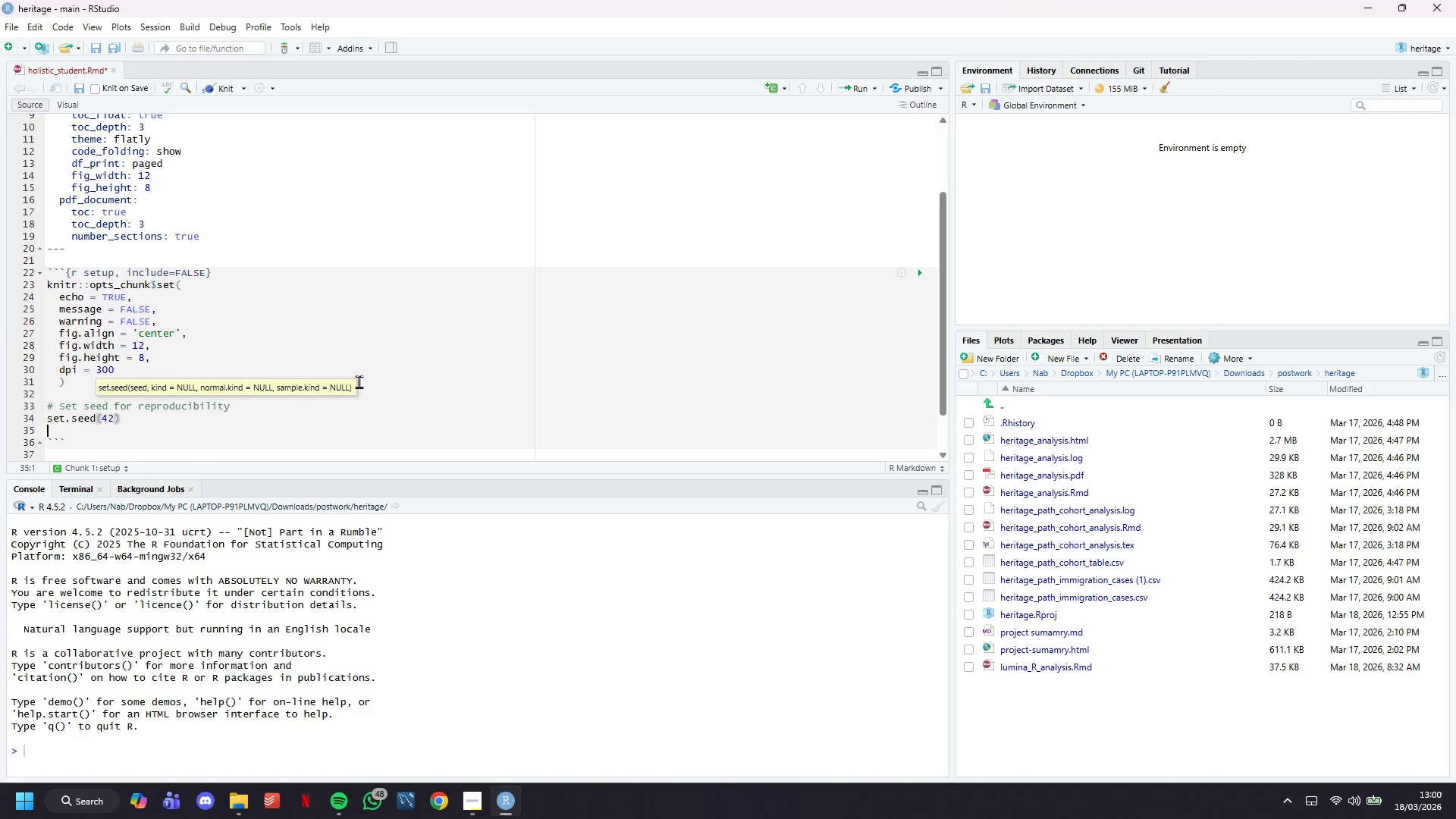 
key(ArrowDown)
 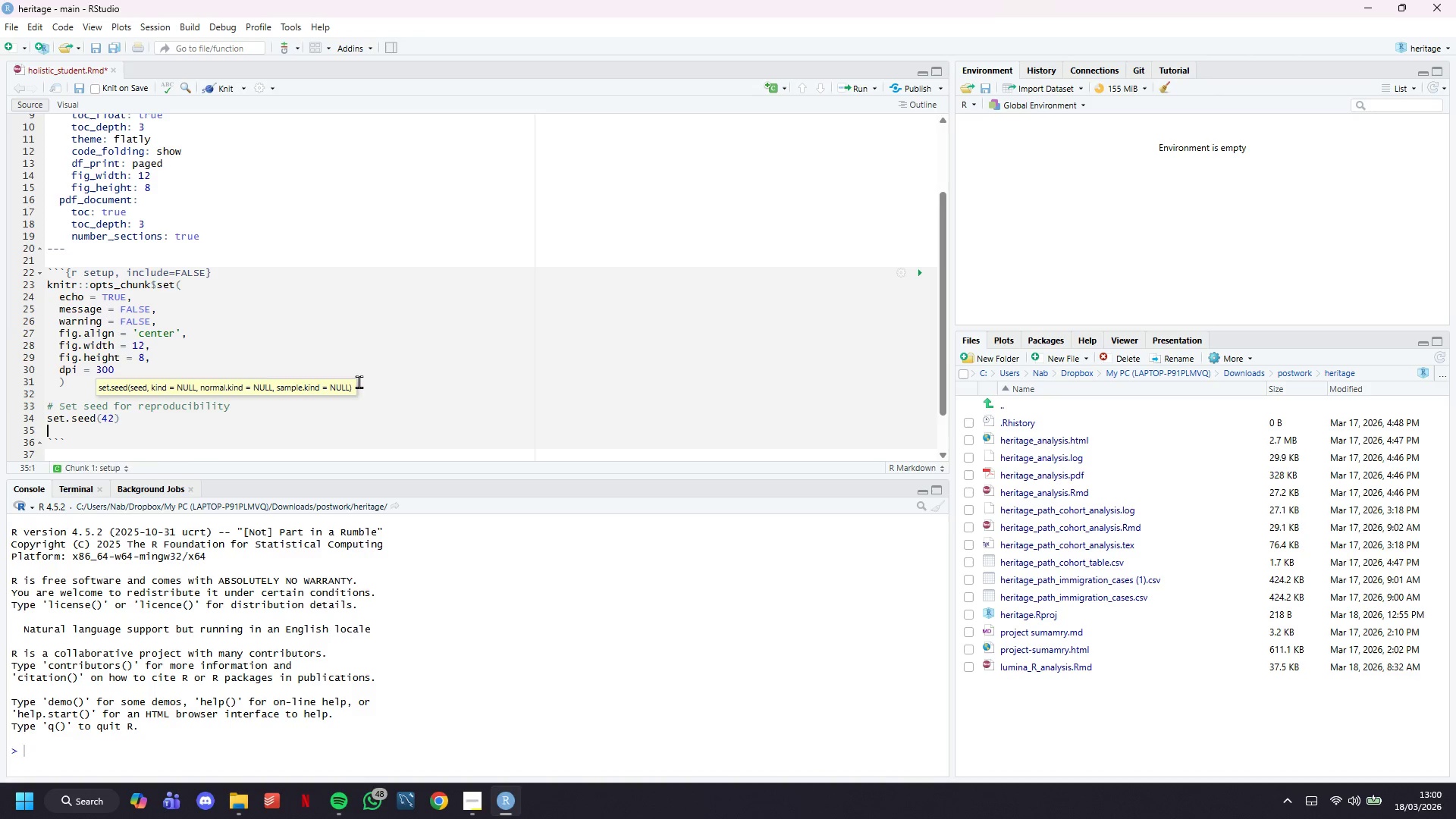 
key(ArrowDown)
 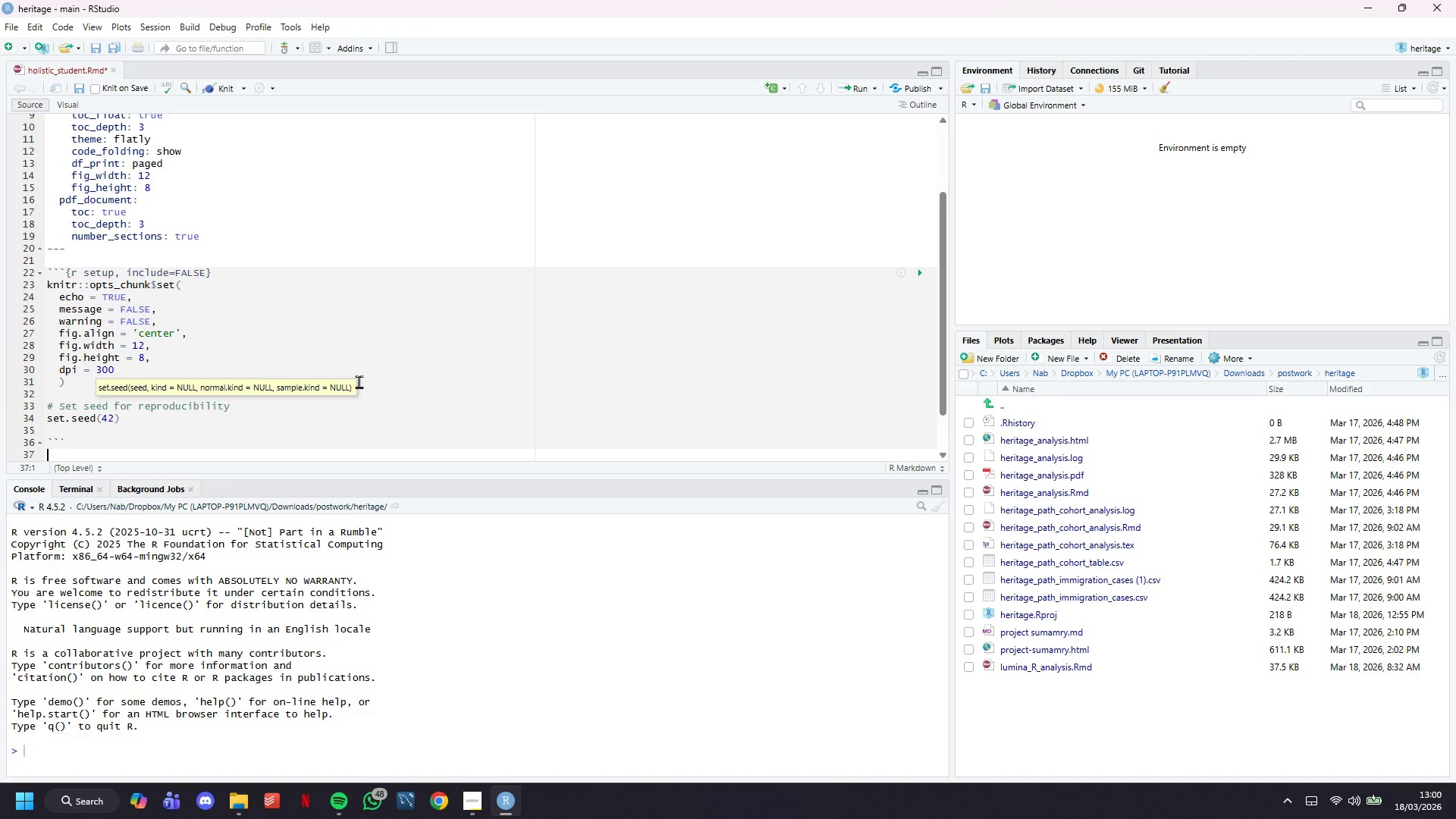 
key(ArrowDown)
 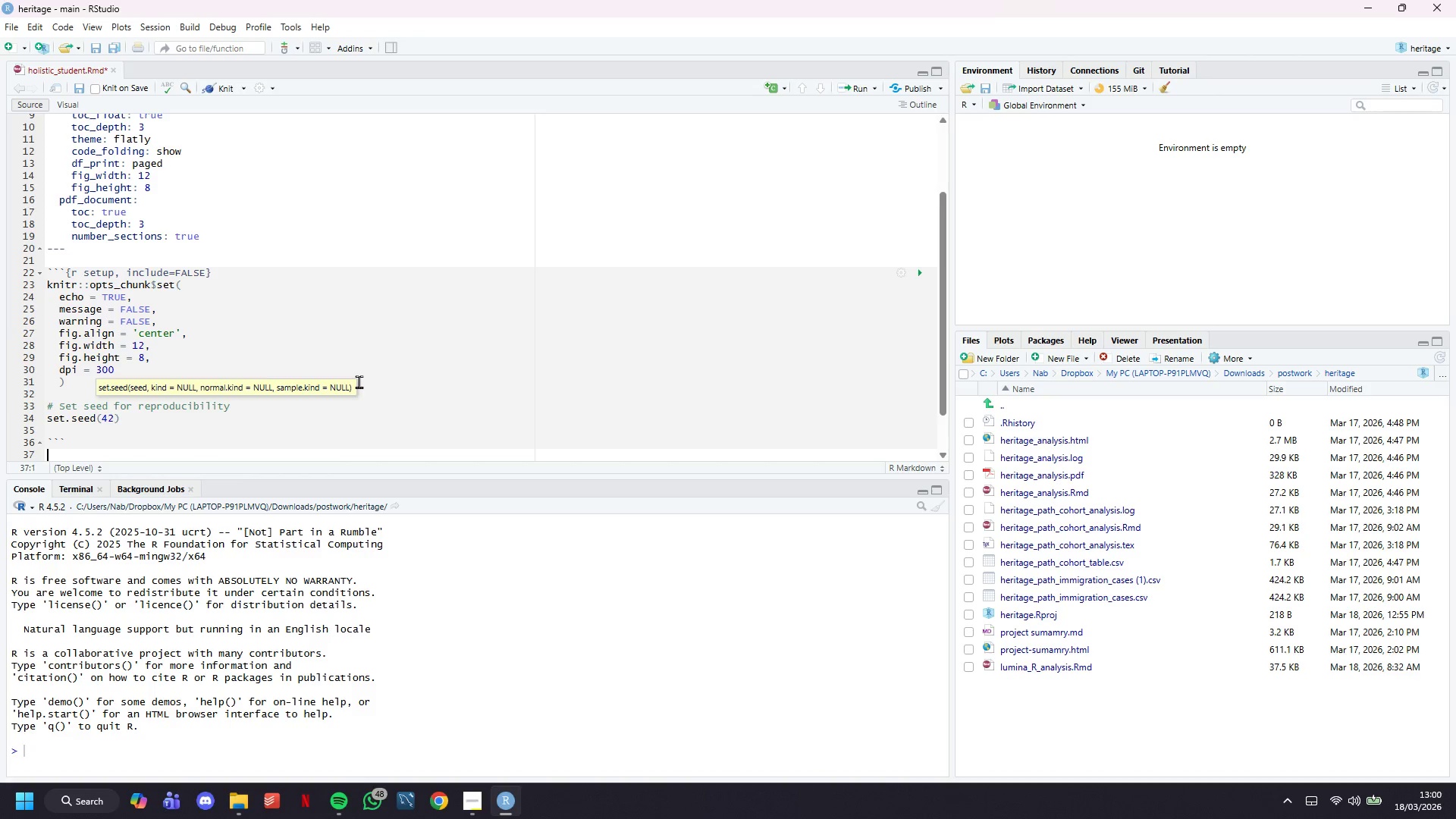 
key(Control+S)
 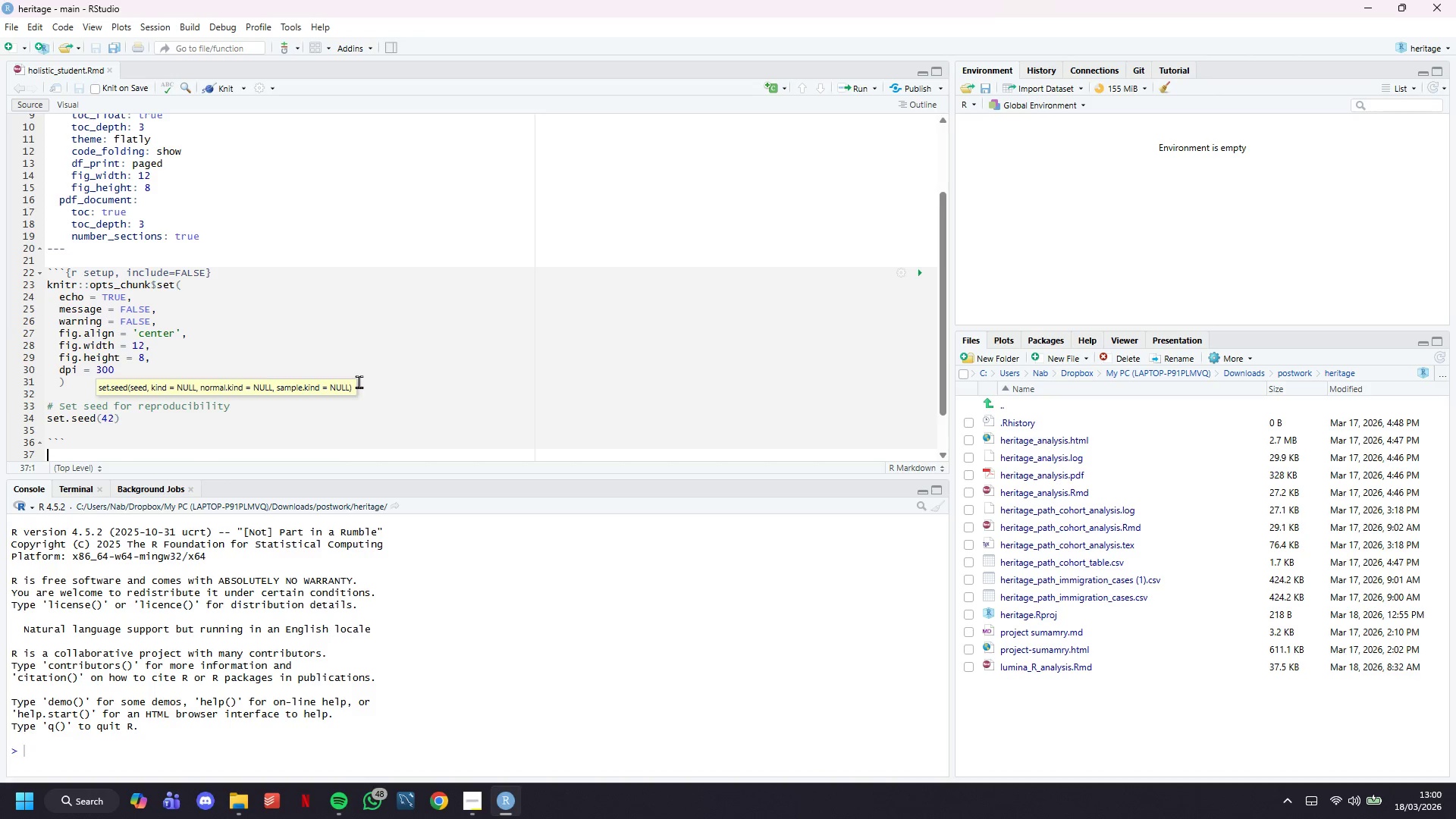 
scroll: coordinate [359, 381], scroll_direction: down, amount: 4.0
 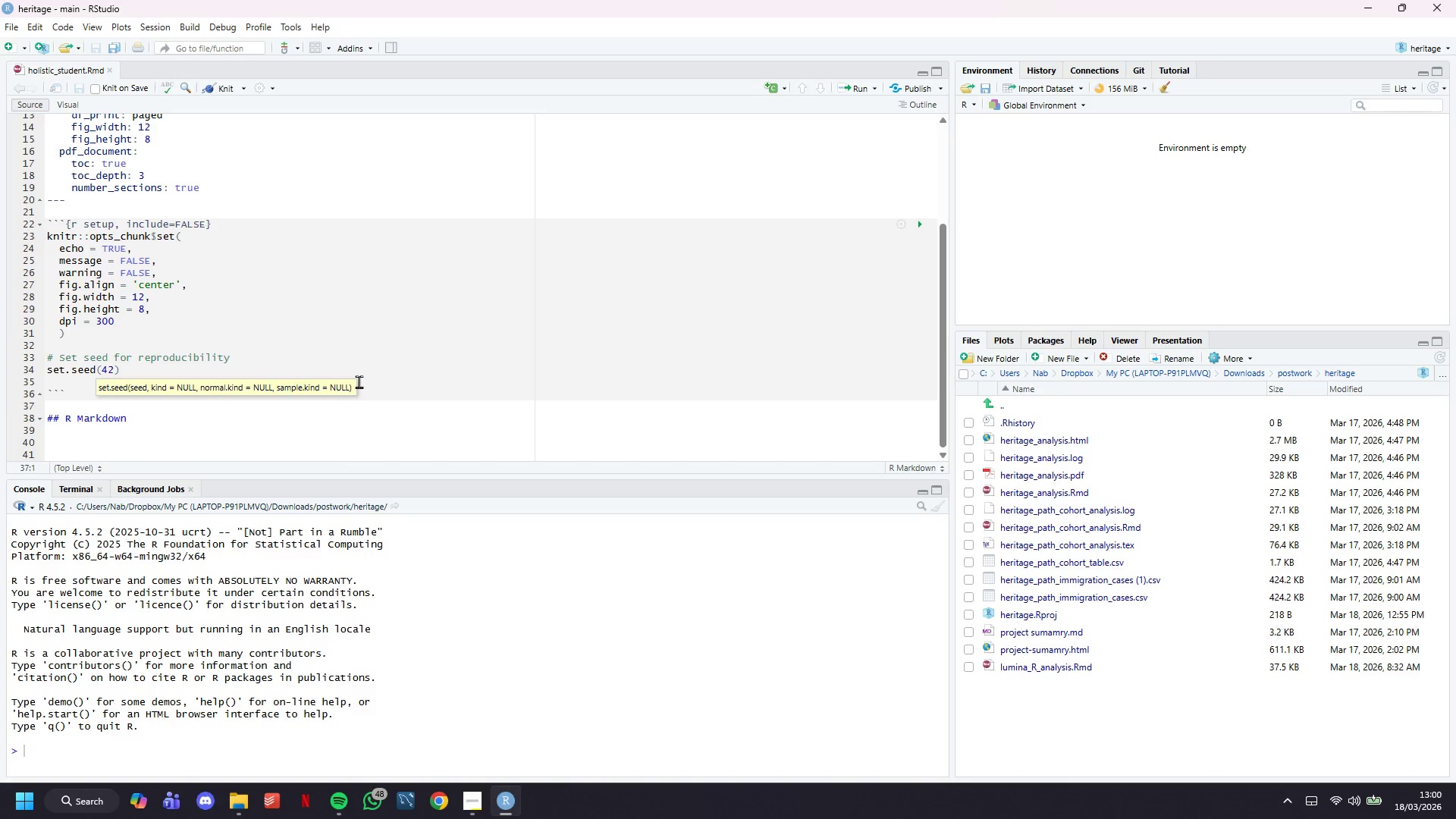 
key(Enter)
 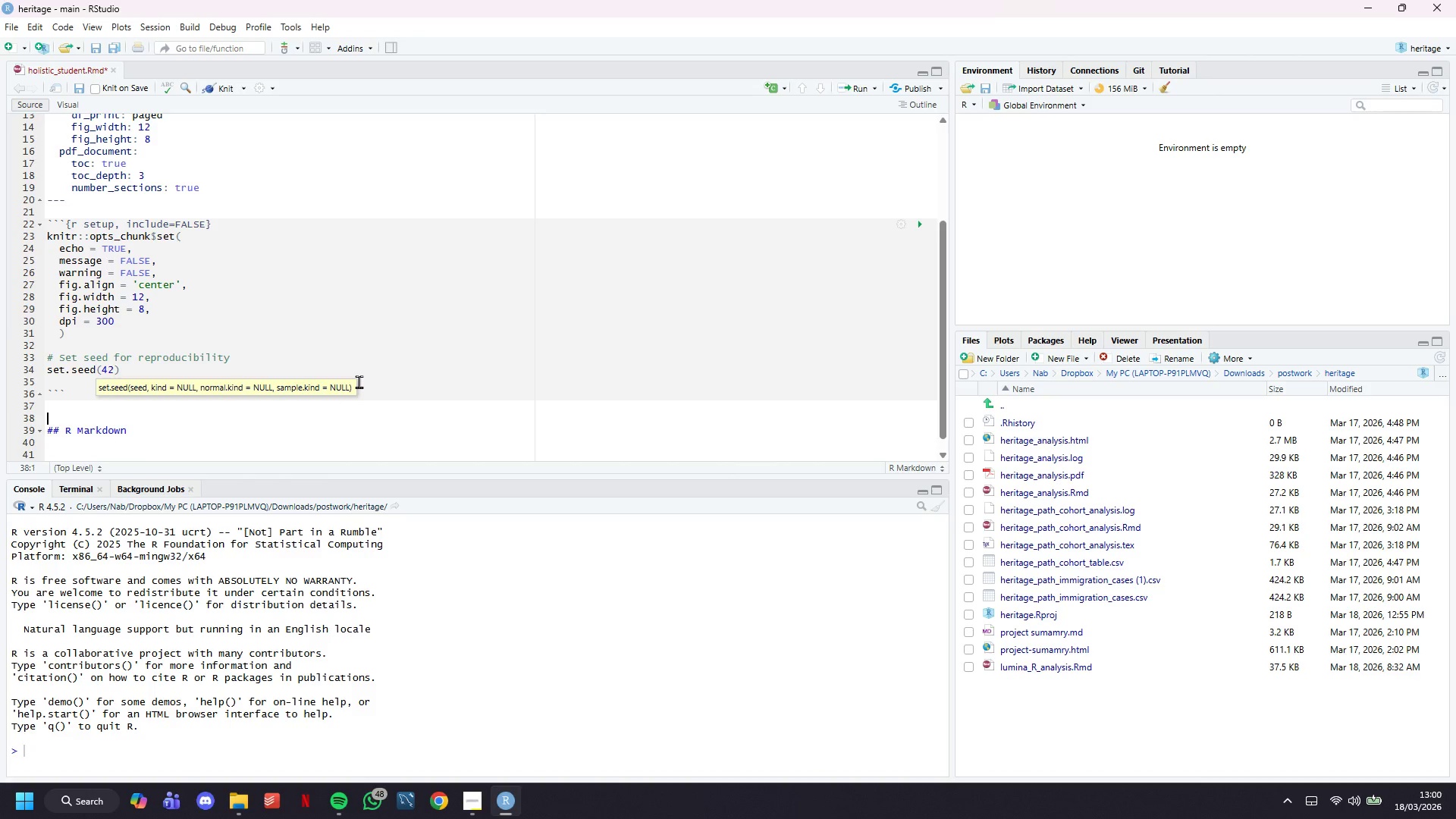 
key(Backspace)
 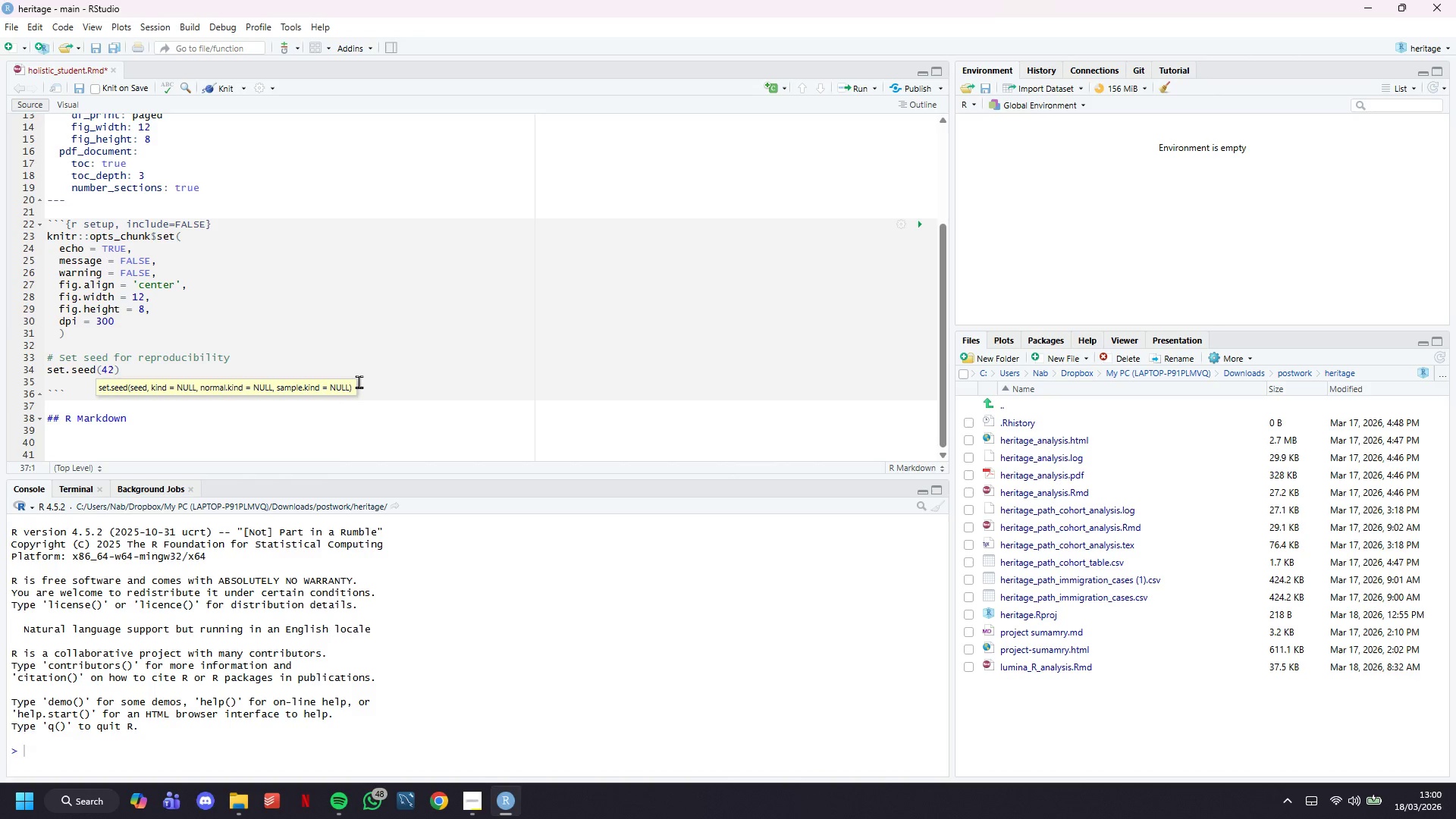 
key(Enter)
 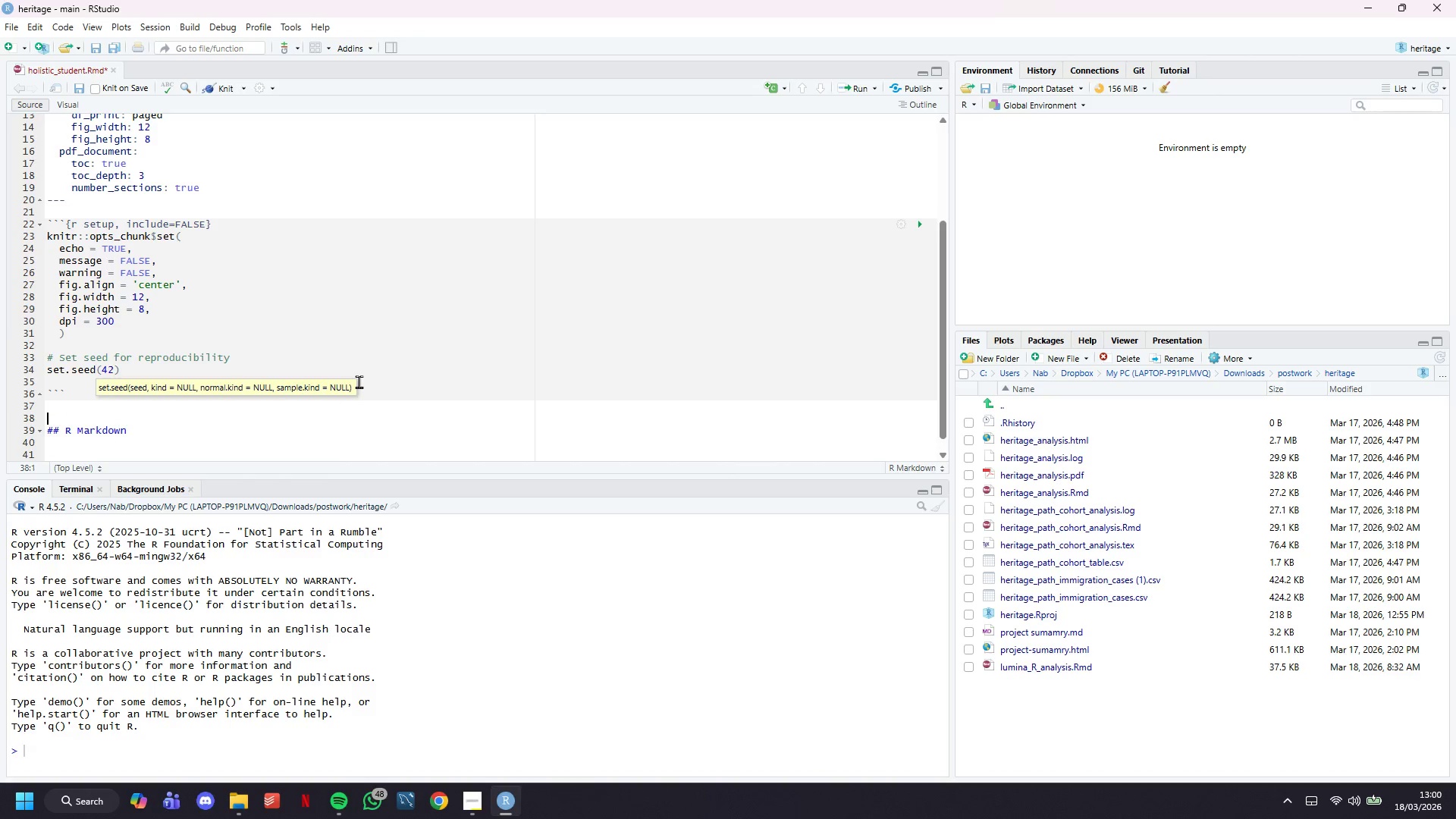 
type(\newpage\)
key(Backspace)
 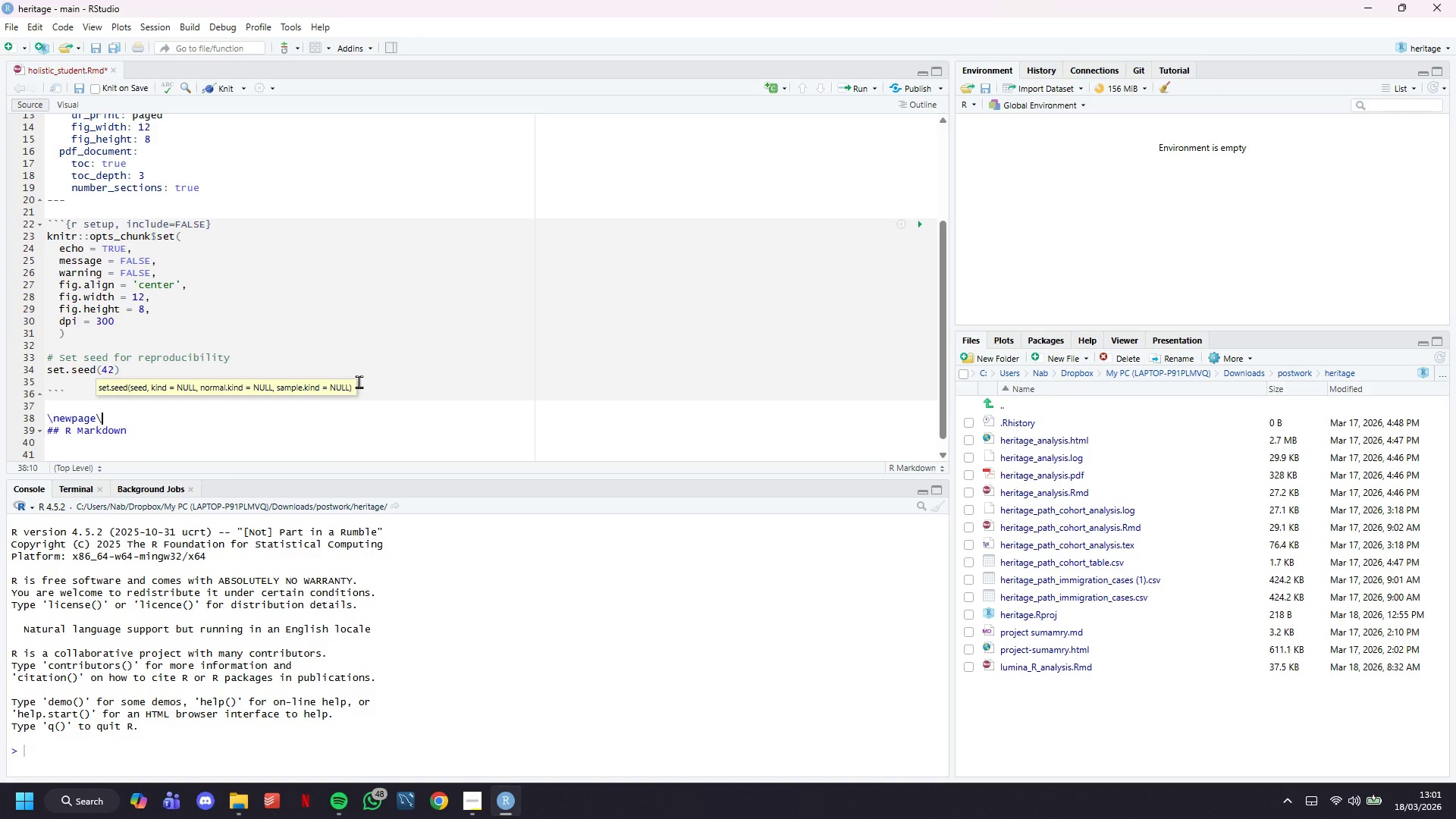 
key(Enter)
 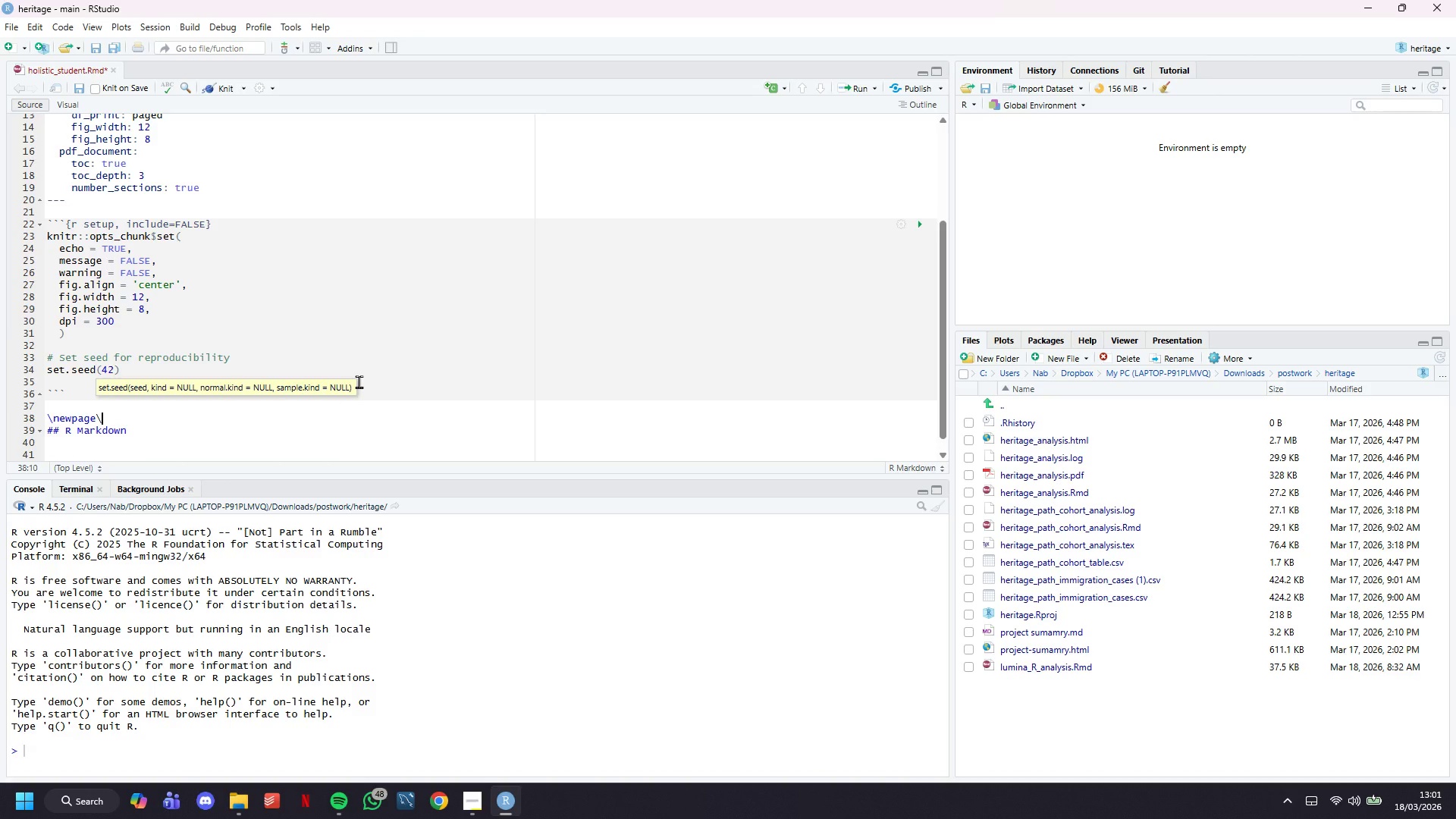 
key(Enter)
 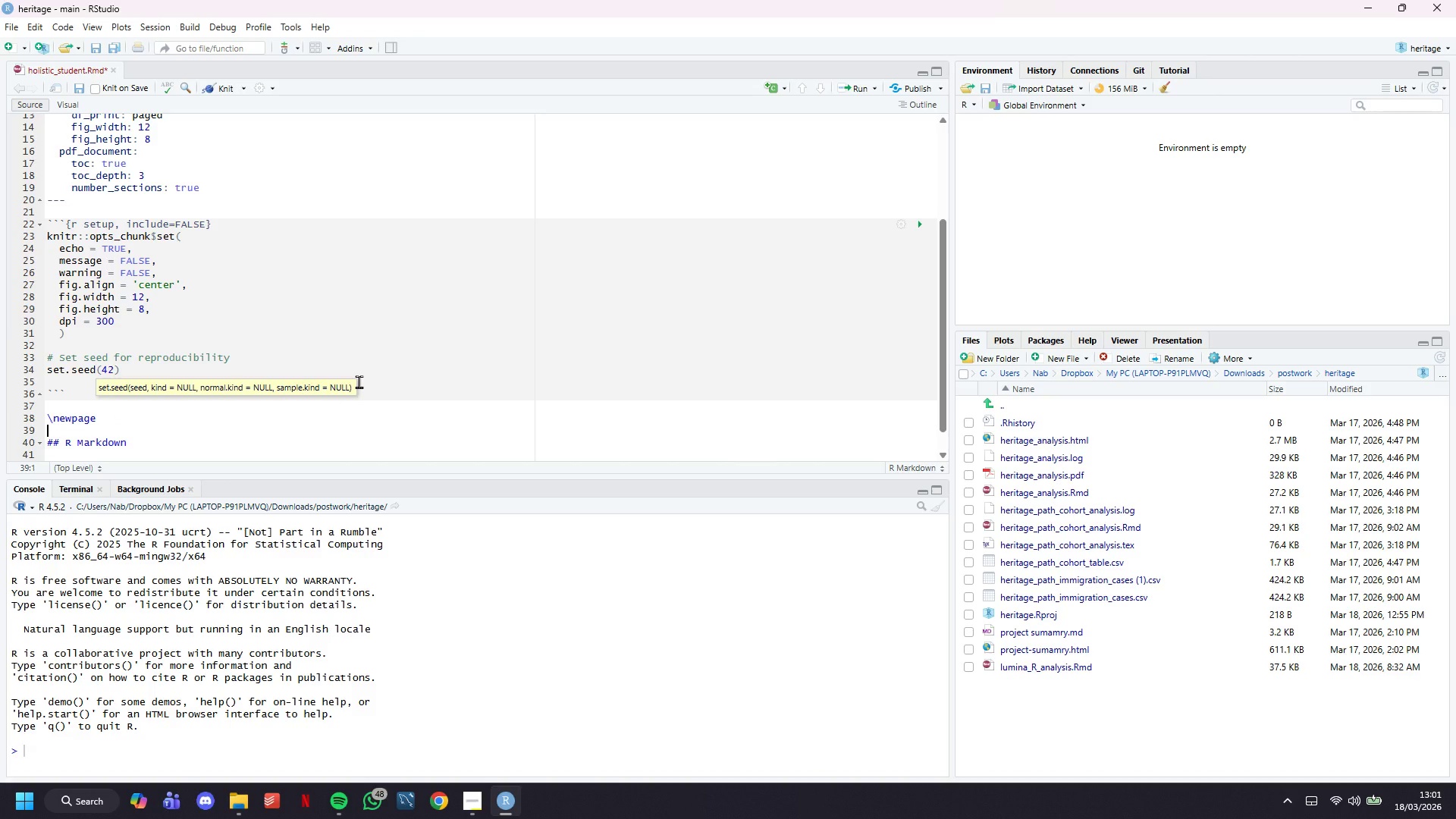 
left_click([475, 802])
 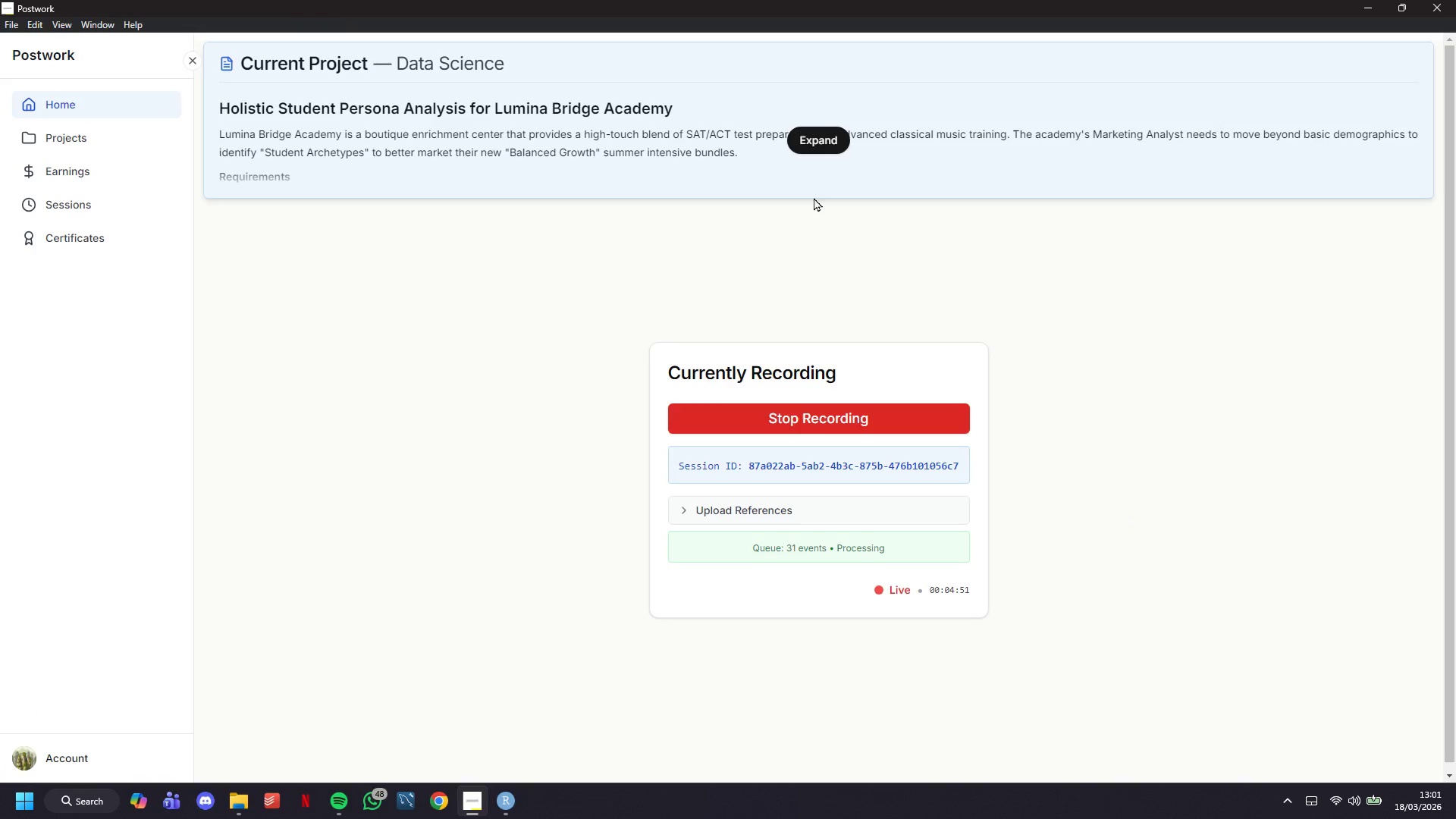 
scroll: coordinate [365, 387], scroll_direction: down, amount: 6.0